 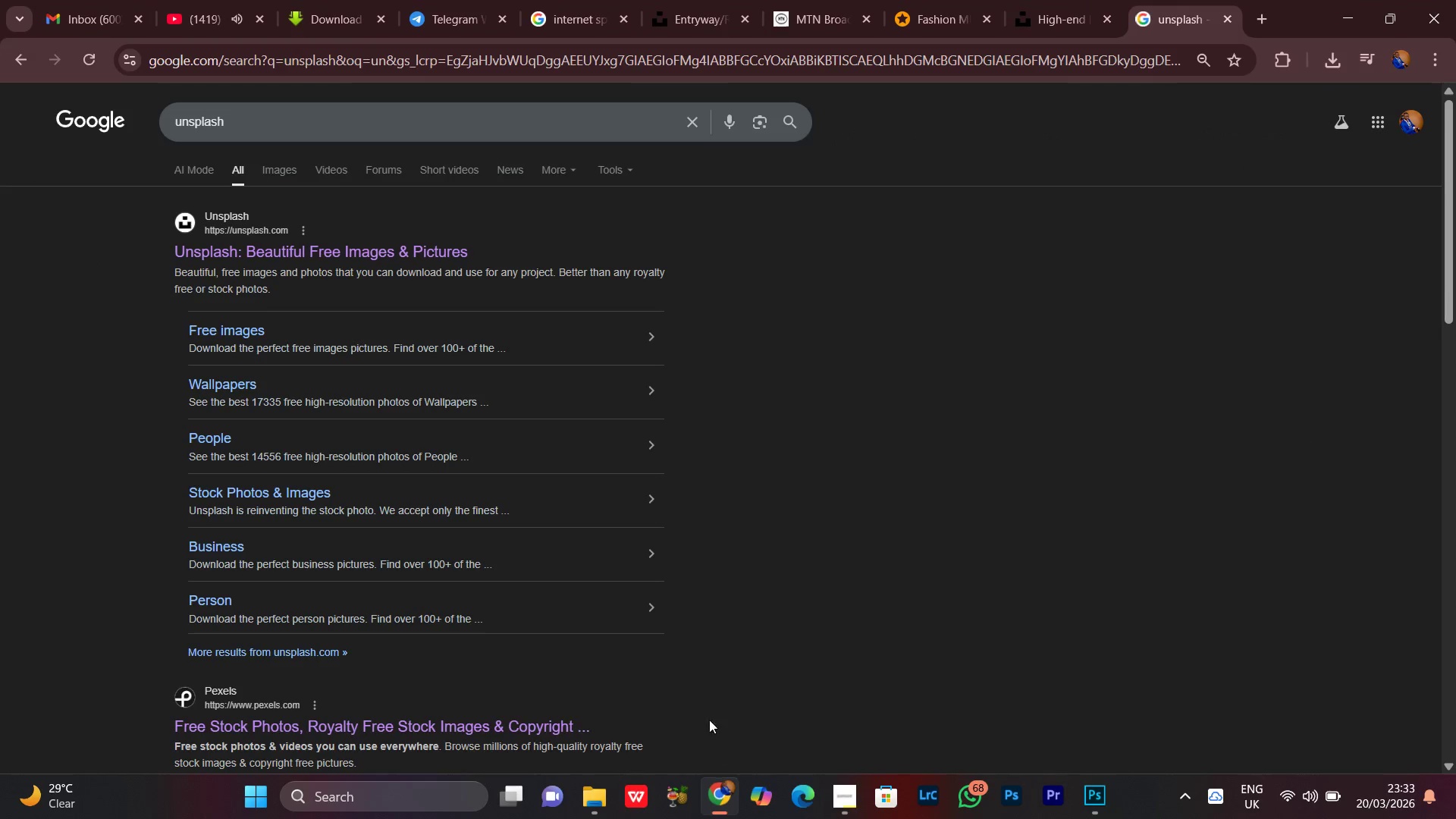 
left_click([1257, 14])
 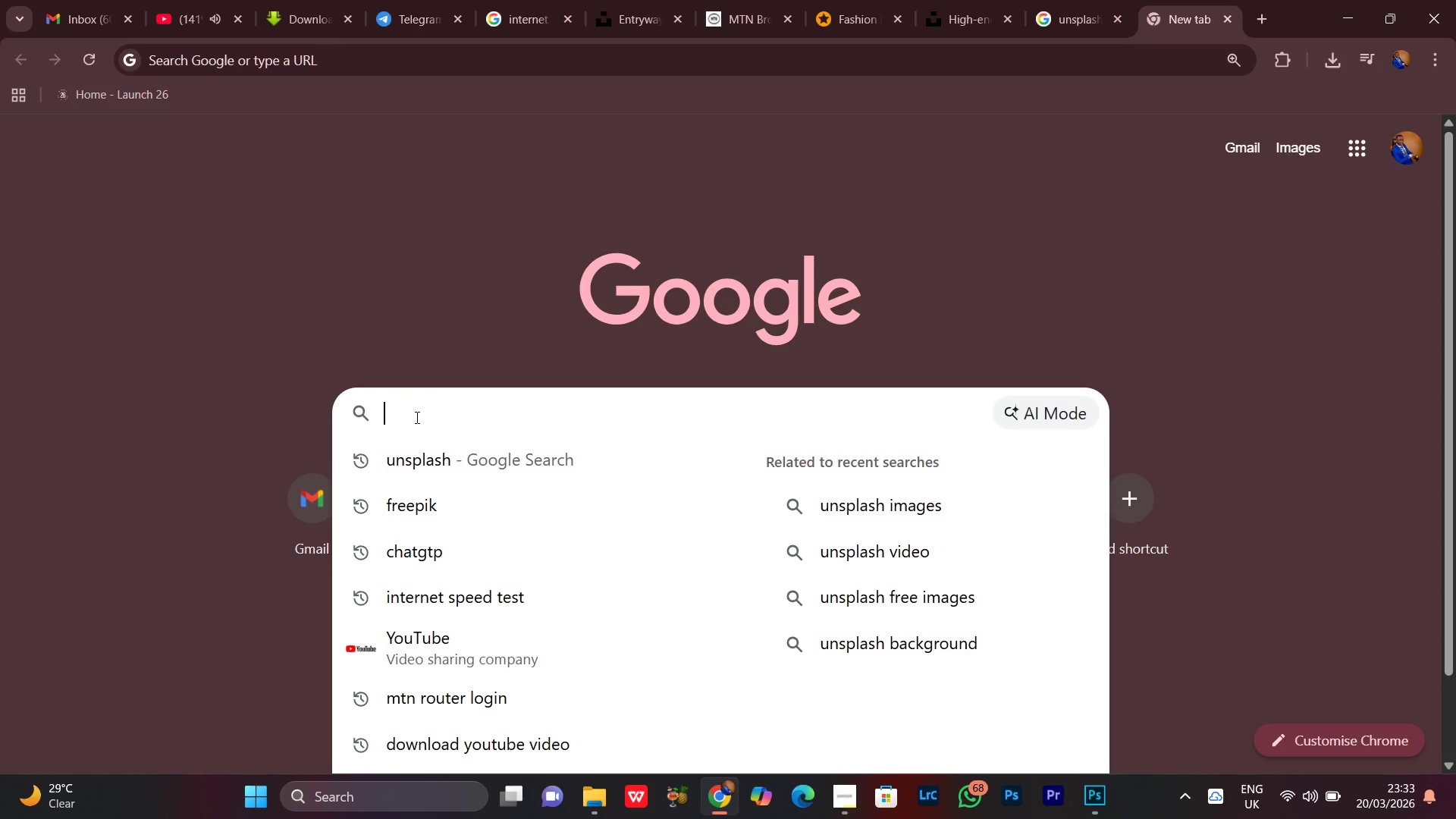 
key(CapsLock)
 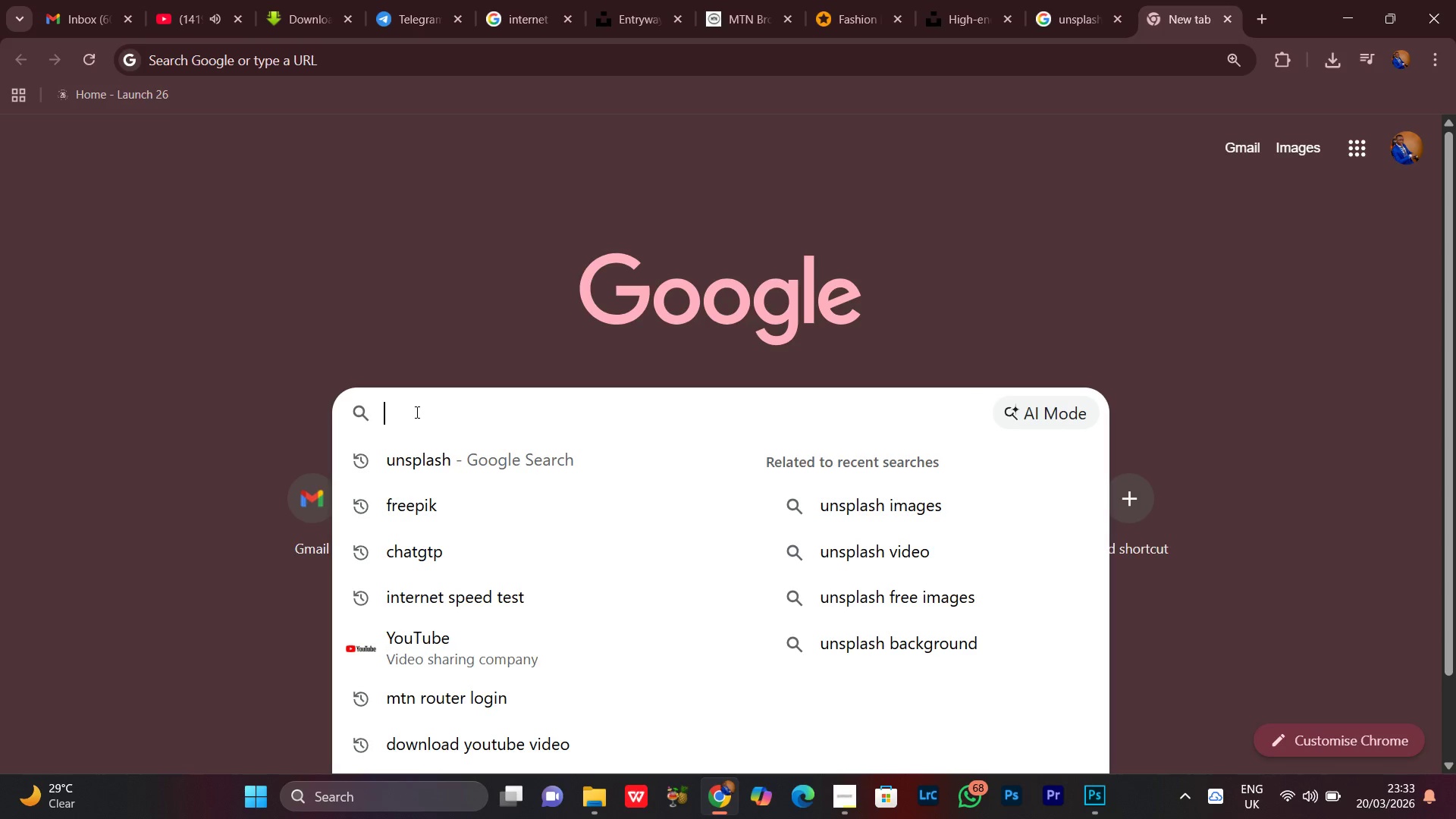 
key(W)
 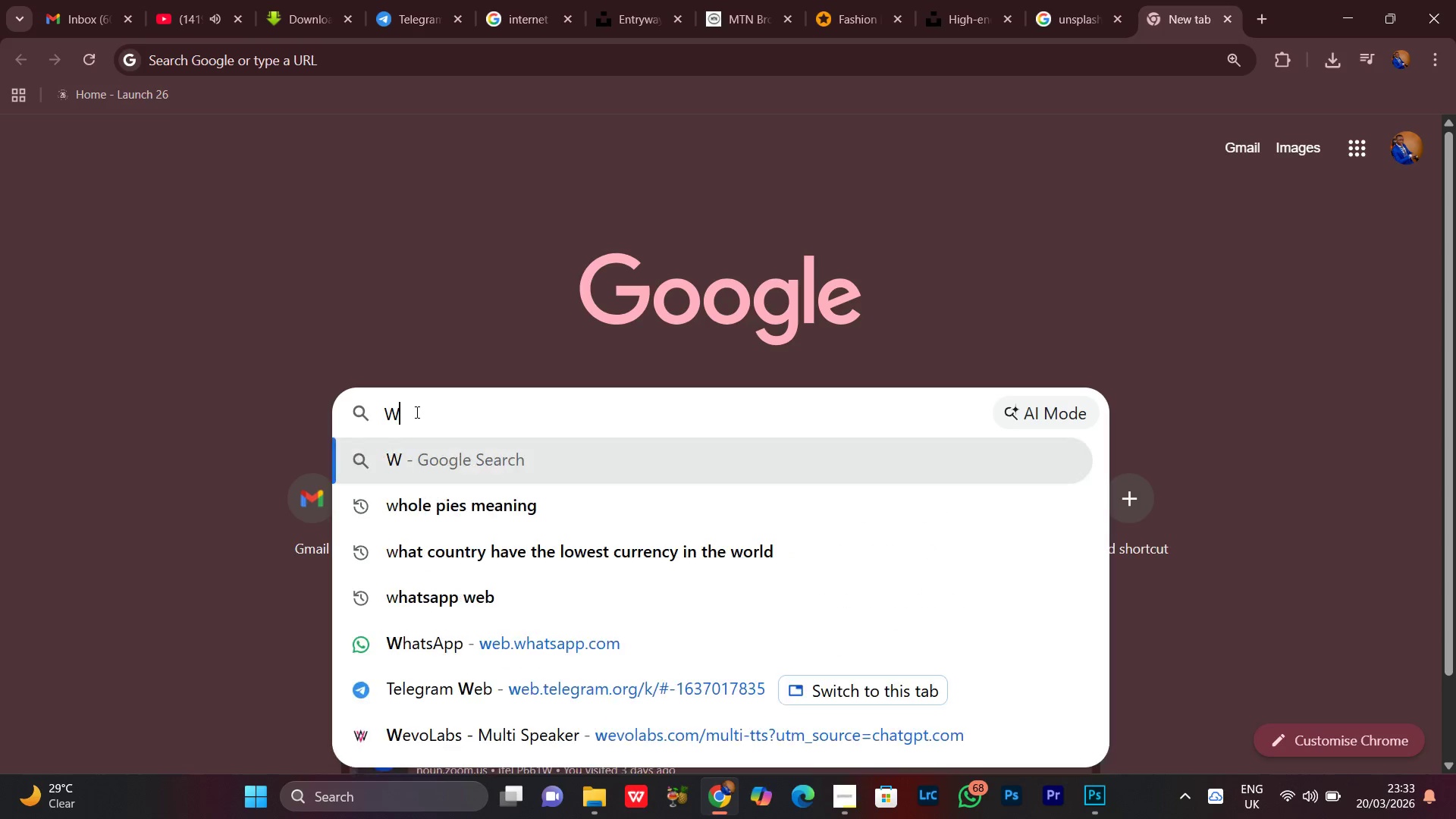 
key(CapsLock)
 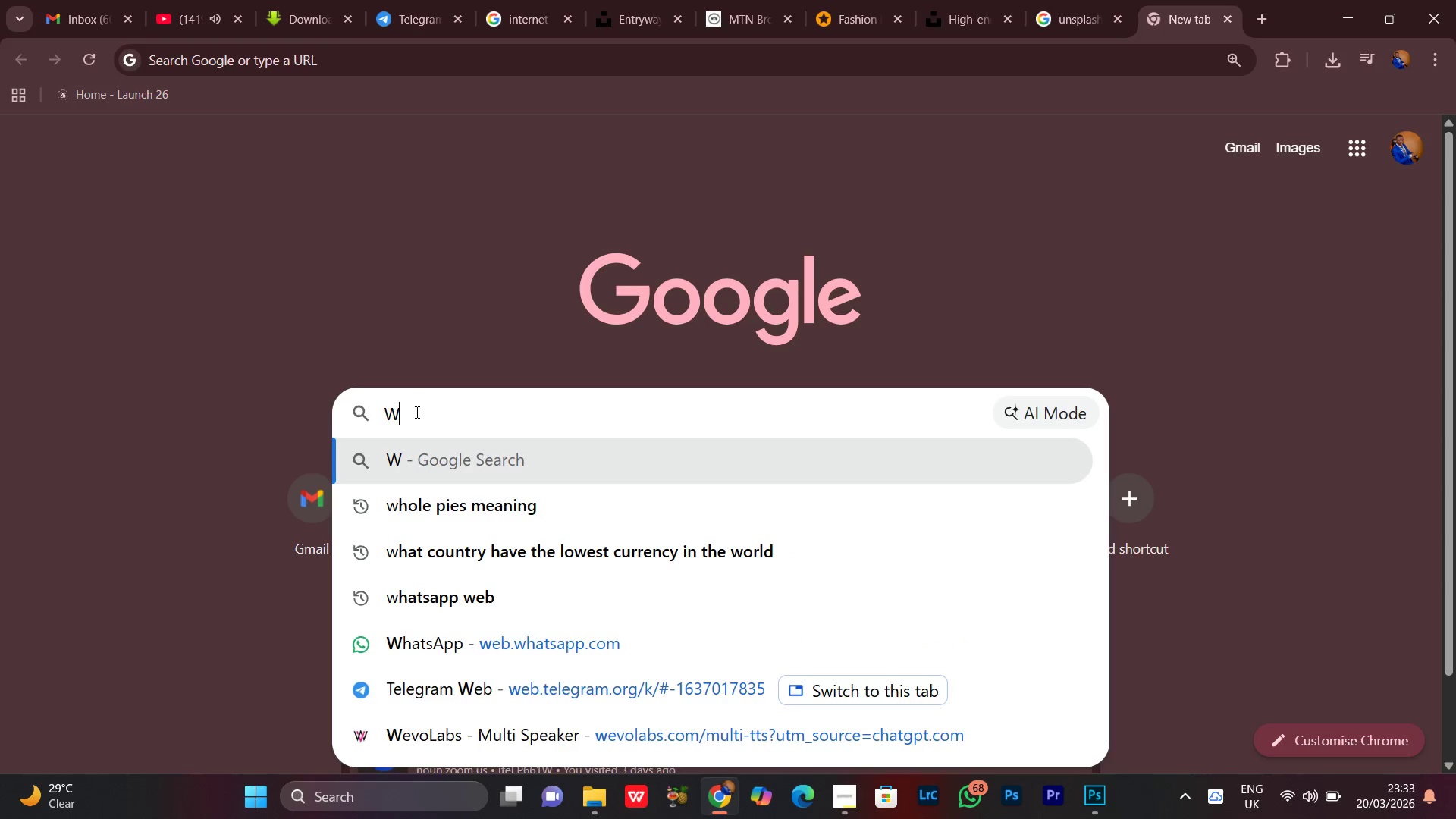 
key(H)
 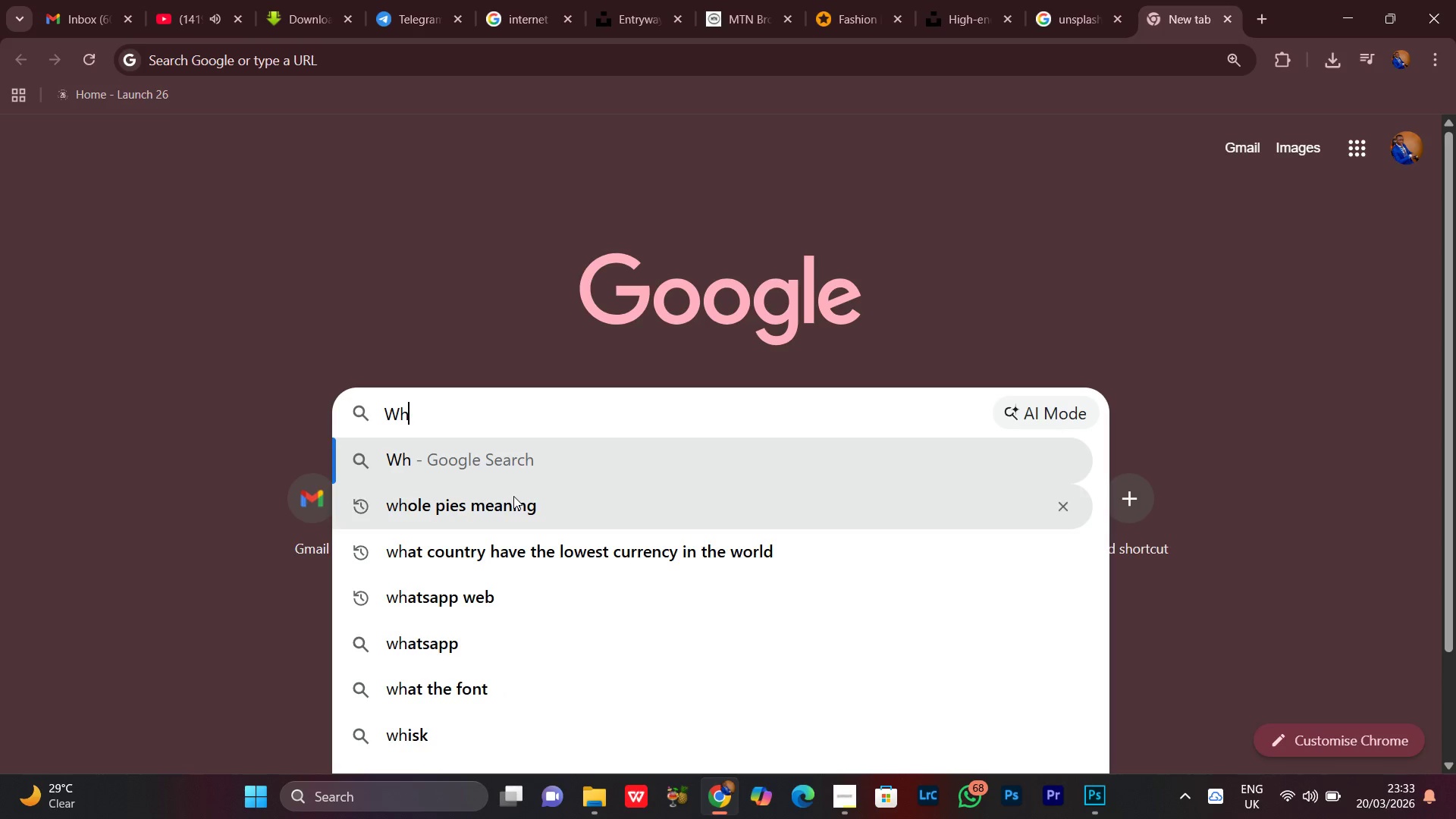 
type(o is the )
 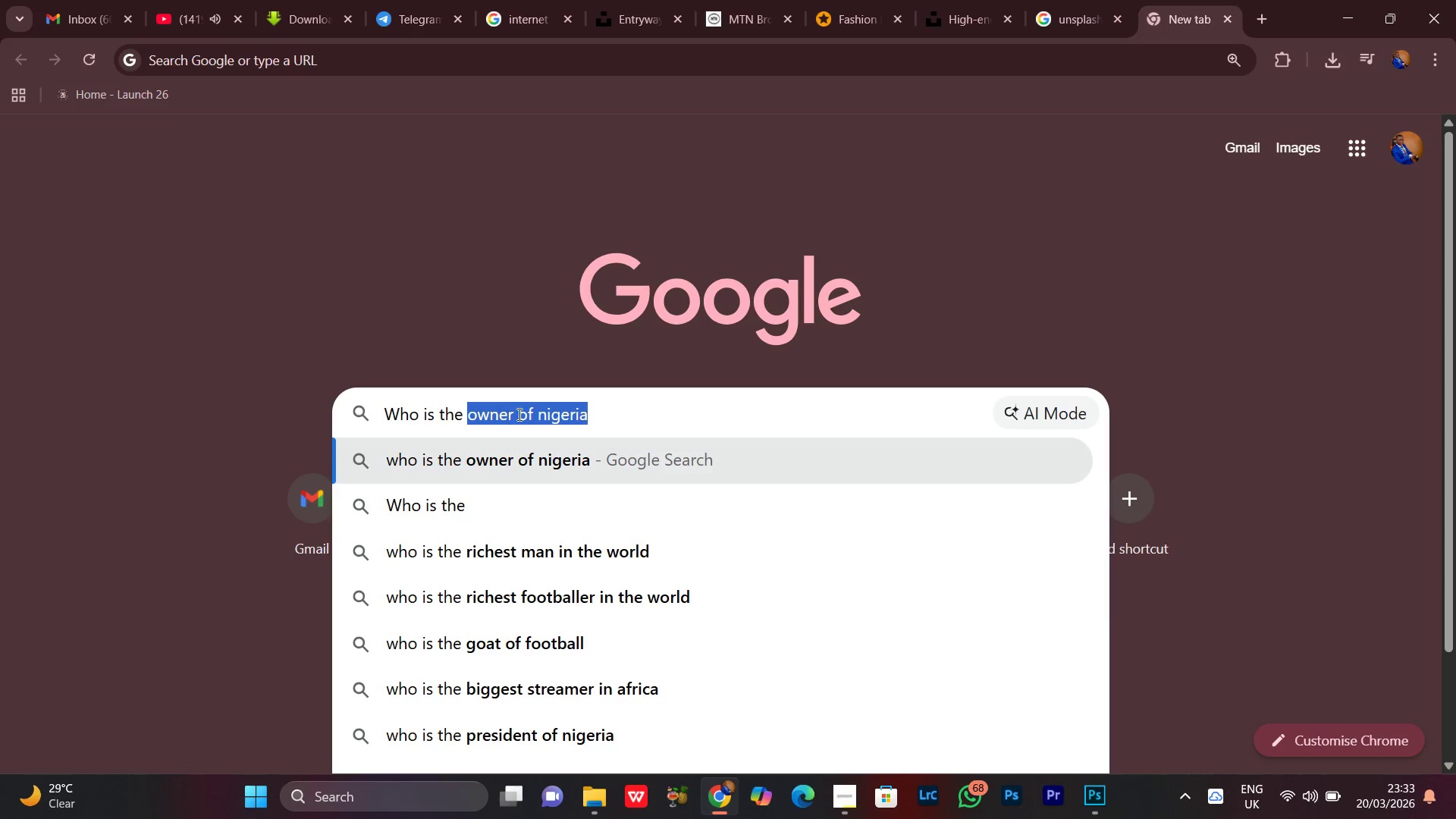 
type(owner of ej)
key(Backspace)
type(ko )
 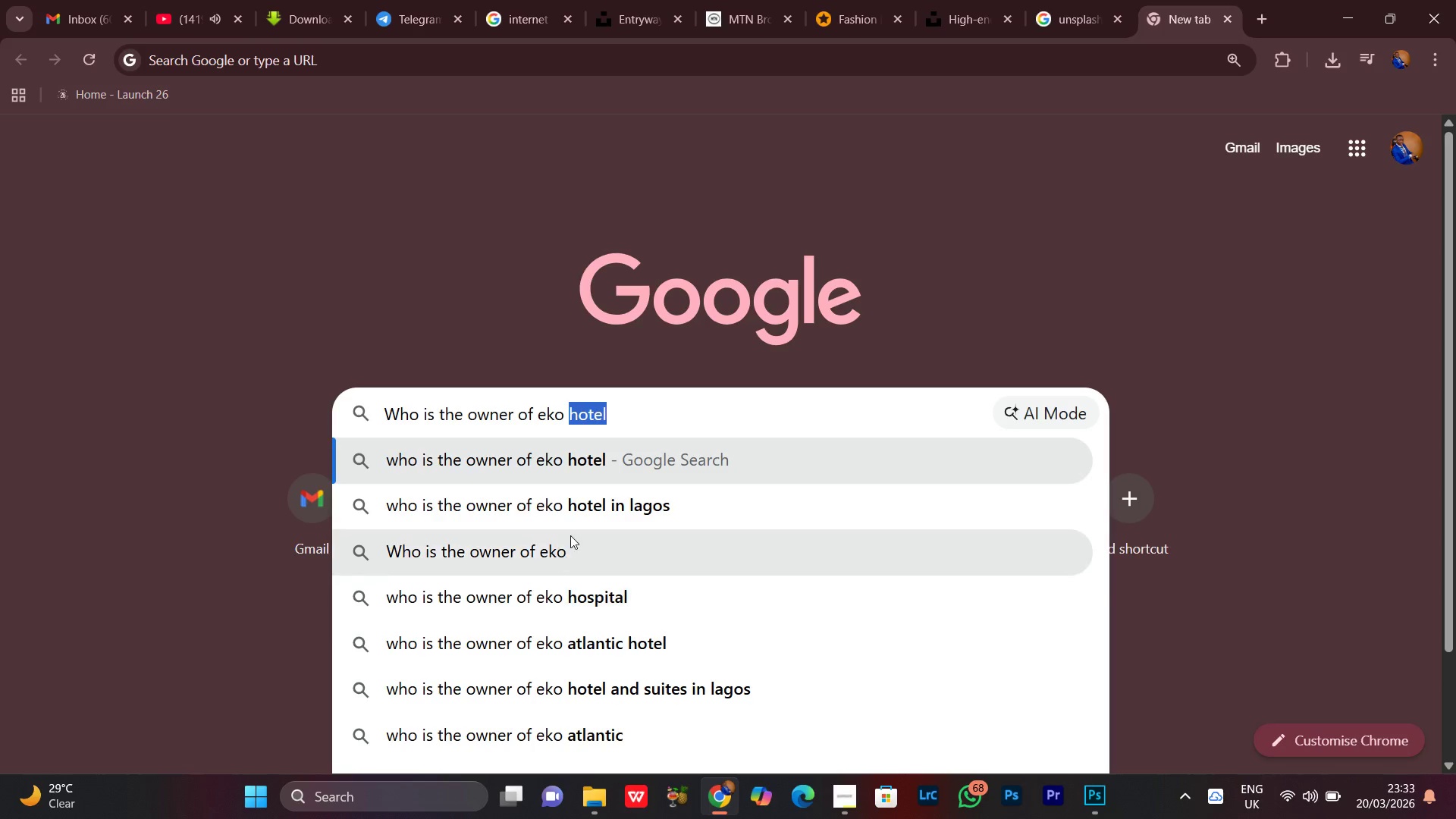 
left_click([584, 520])
 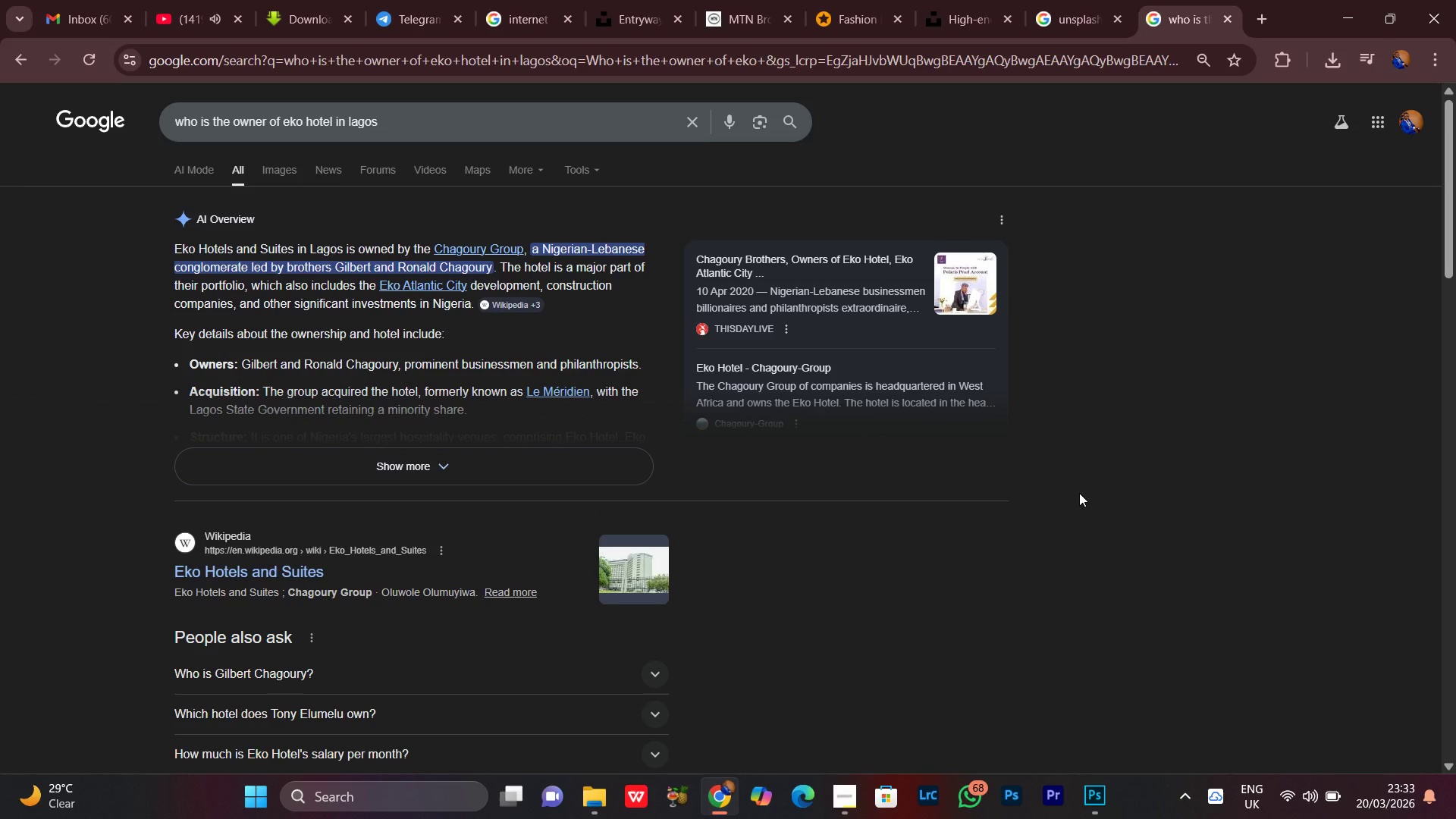 
wait(11.06)
 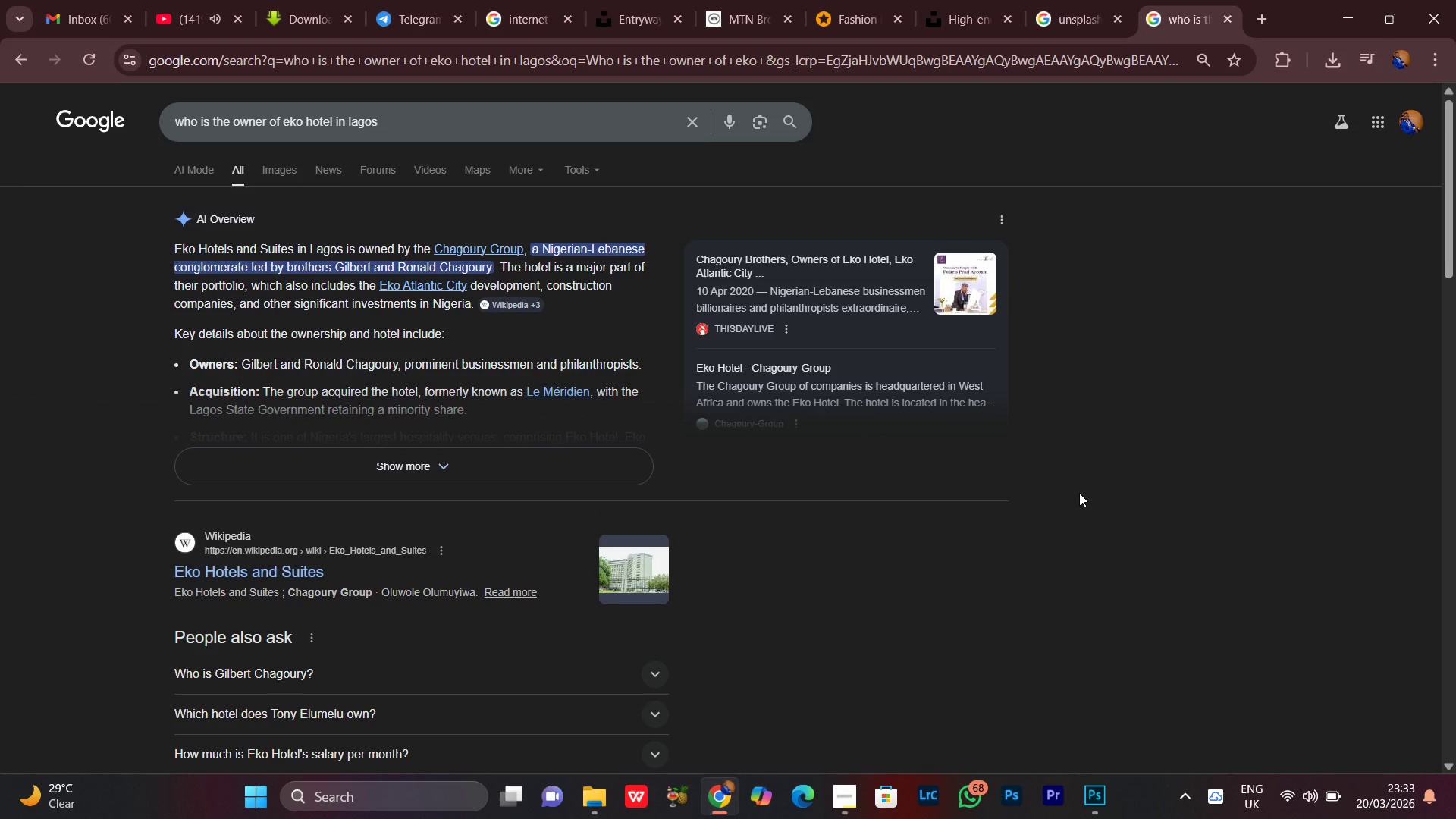 
scroll: coordinate [1079, 491], scroll_direction: down, amount: 1.0
 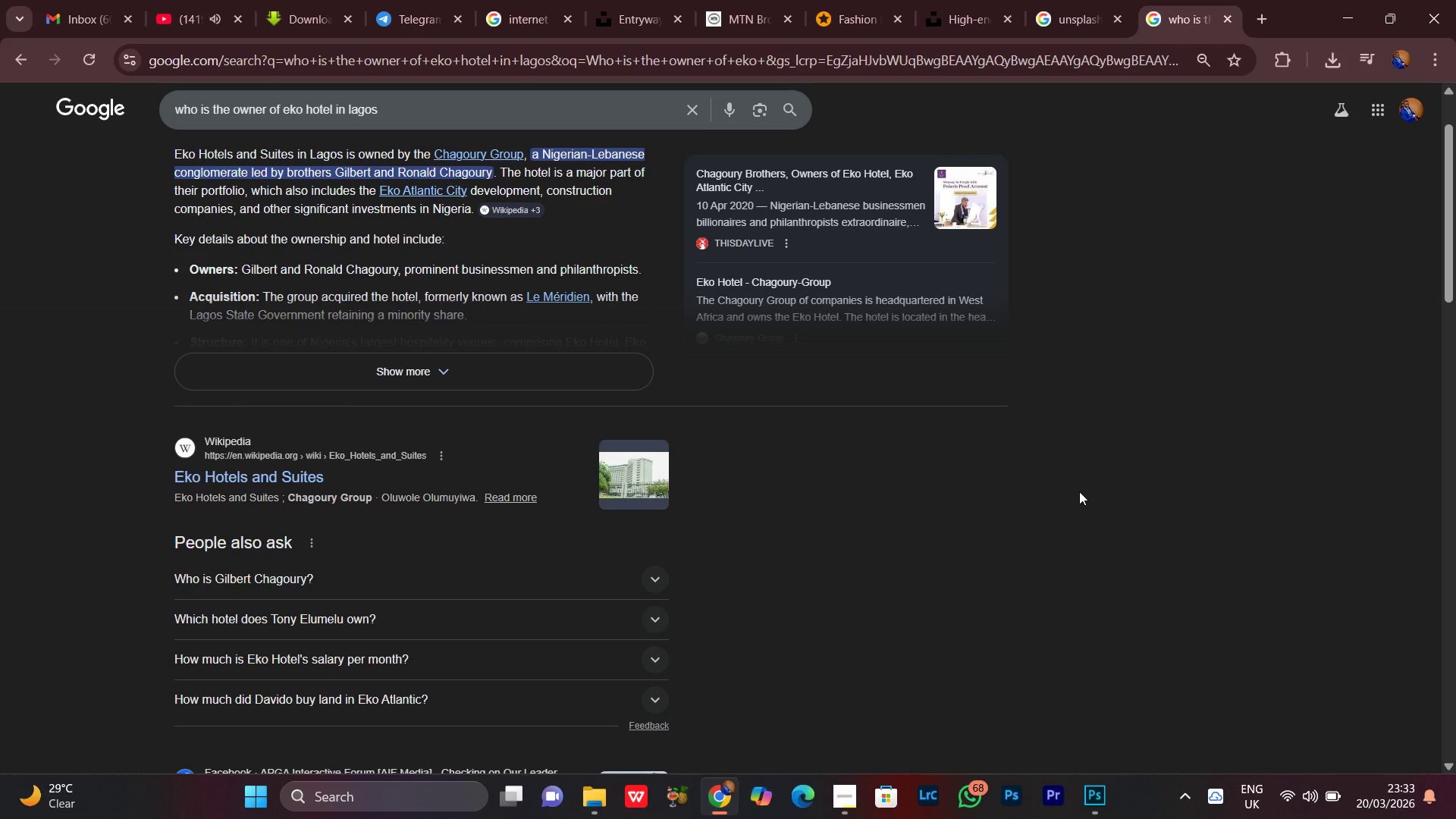 
wait(7.52)
 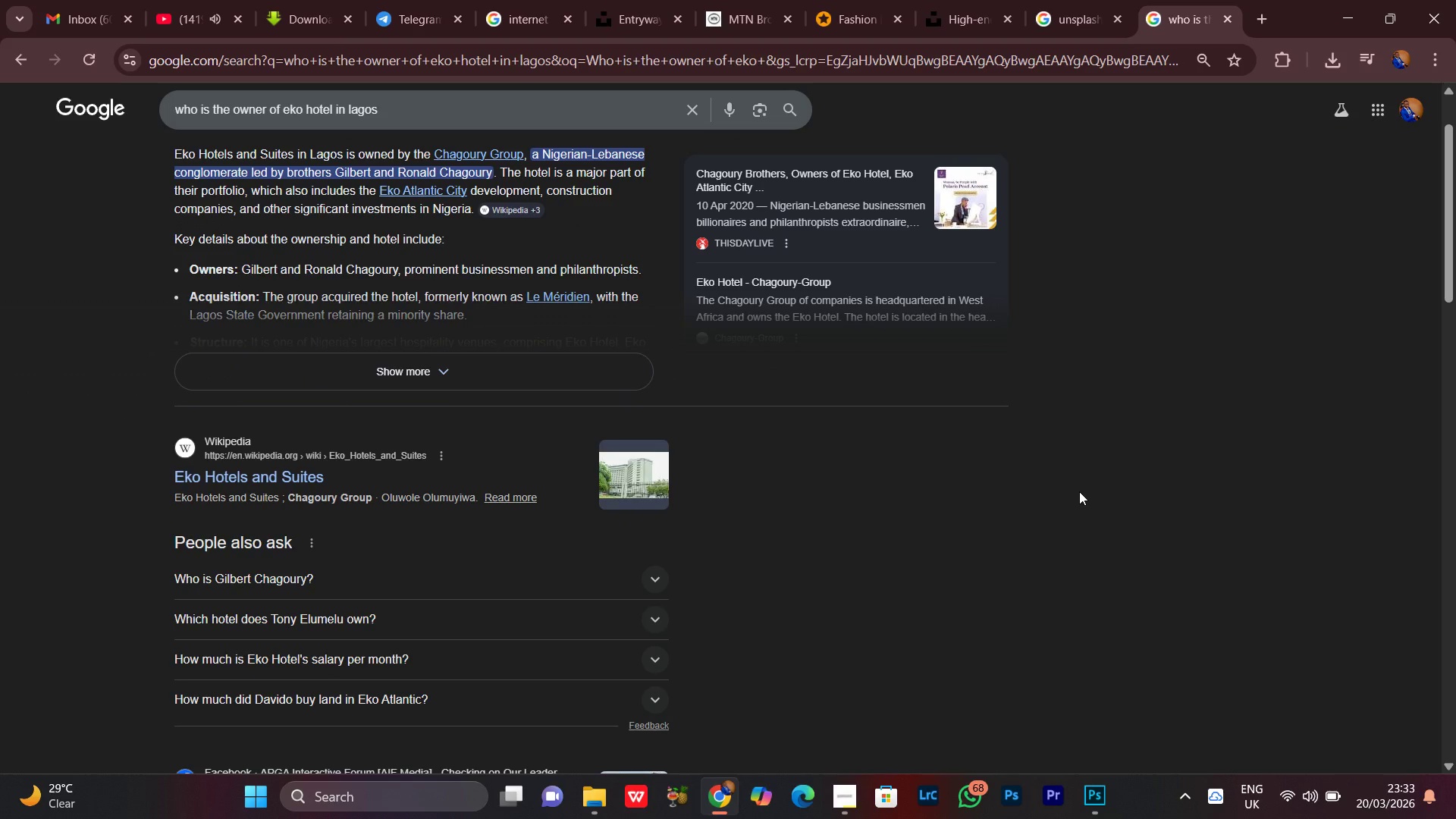 
scroll: coordinate [1079, 485], scroll_direction: down, amount: 2.0
 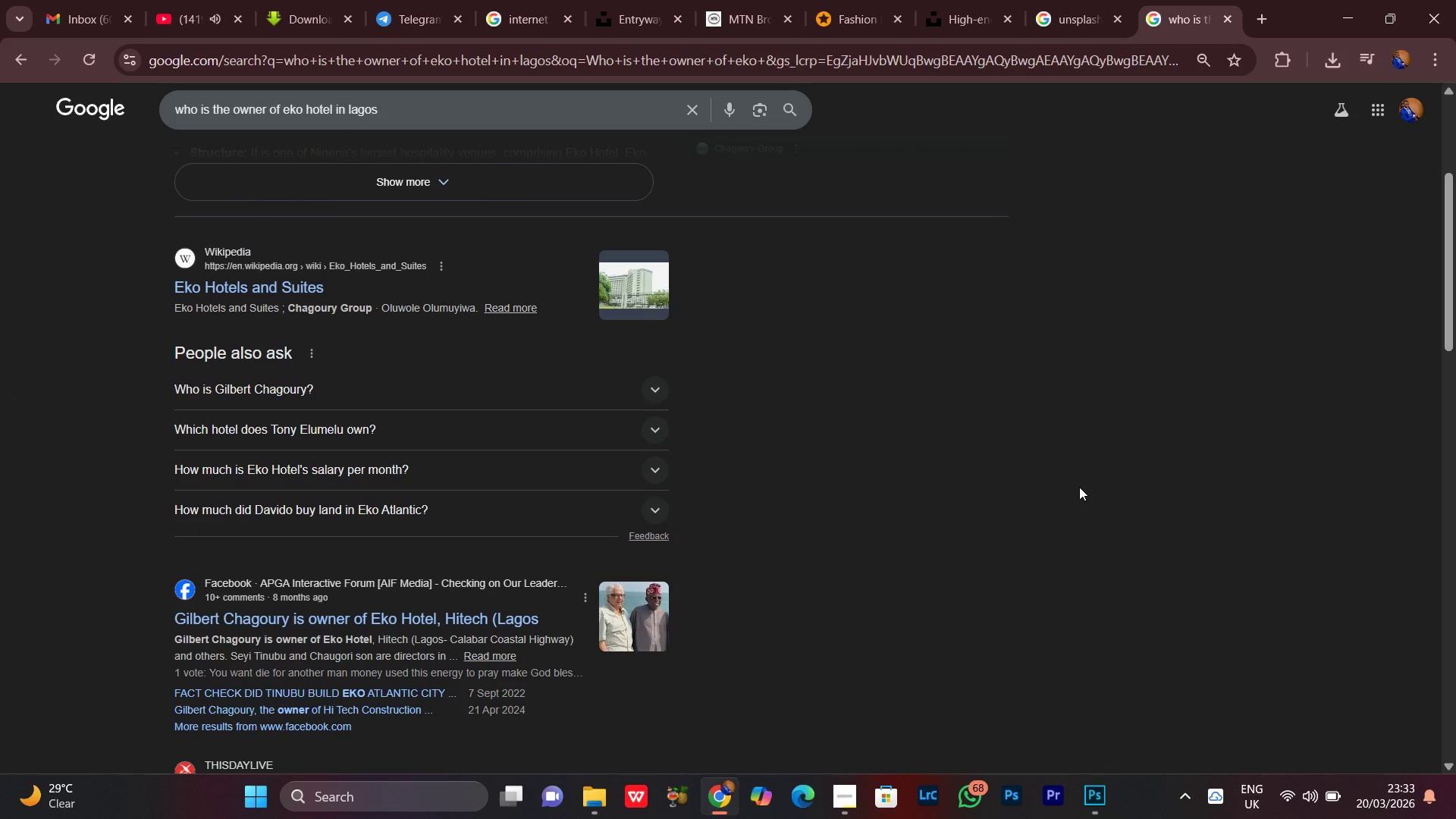 
wait(7.13)
 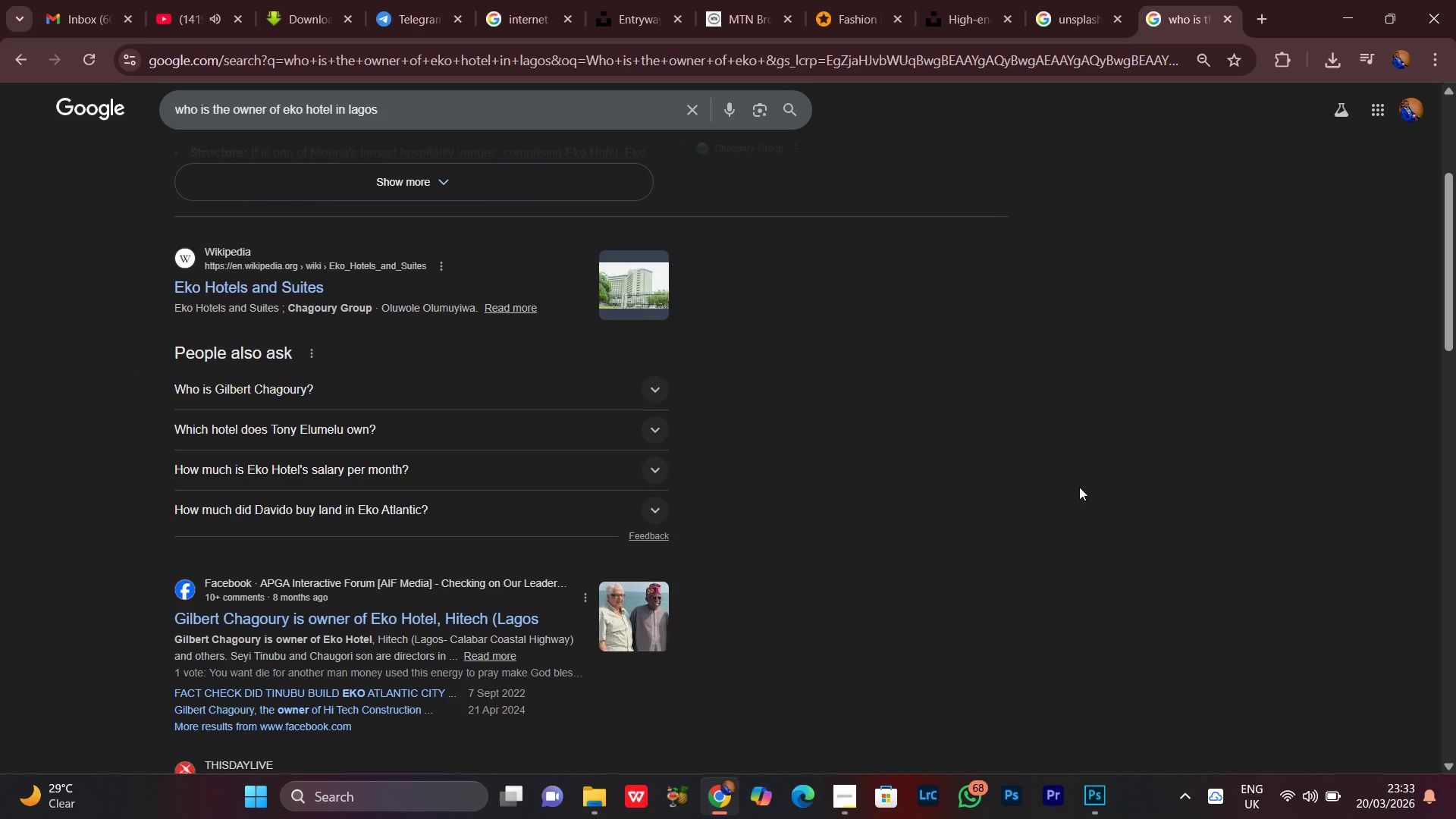 
scroll: coordinate [1079, 444], scroll_direction: up, amount: 3.0
 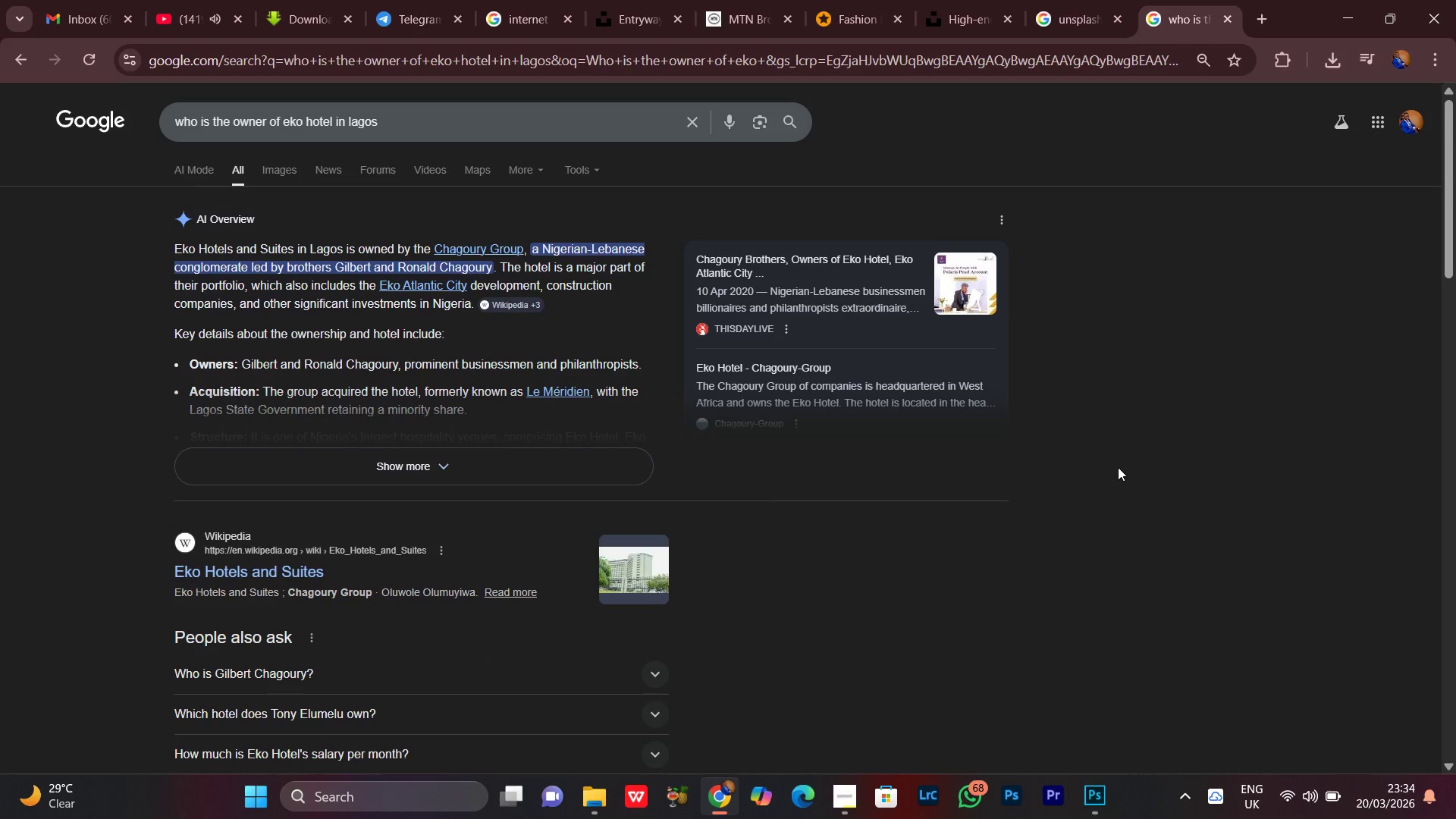 
scroll: coordinate [1115, 474], scroll_direction: down, amount: 2.0
 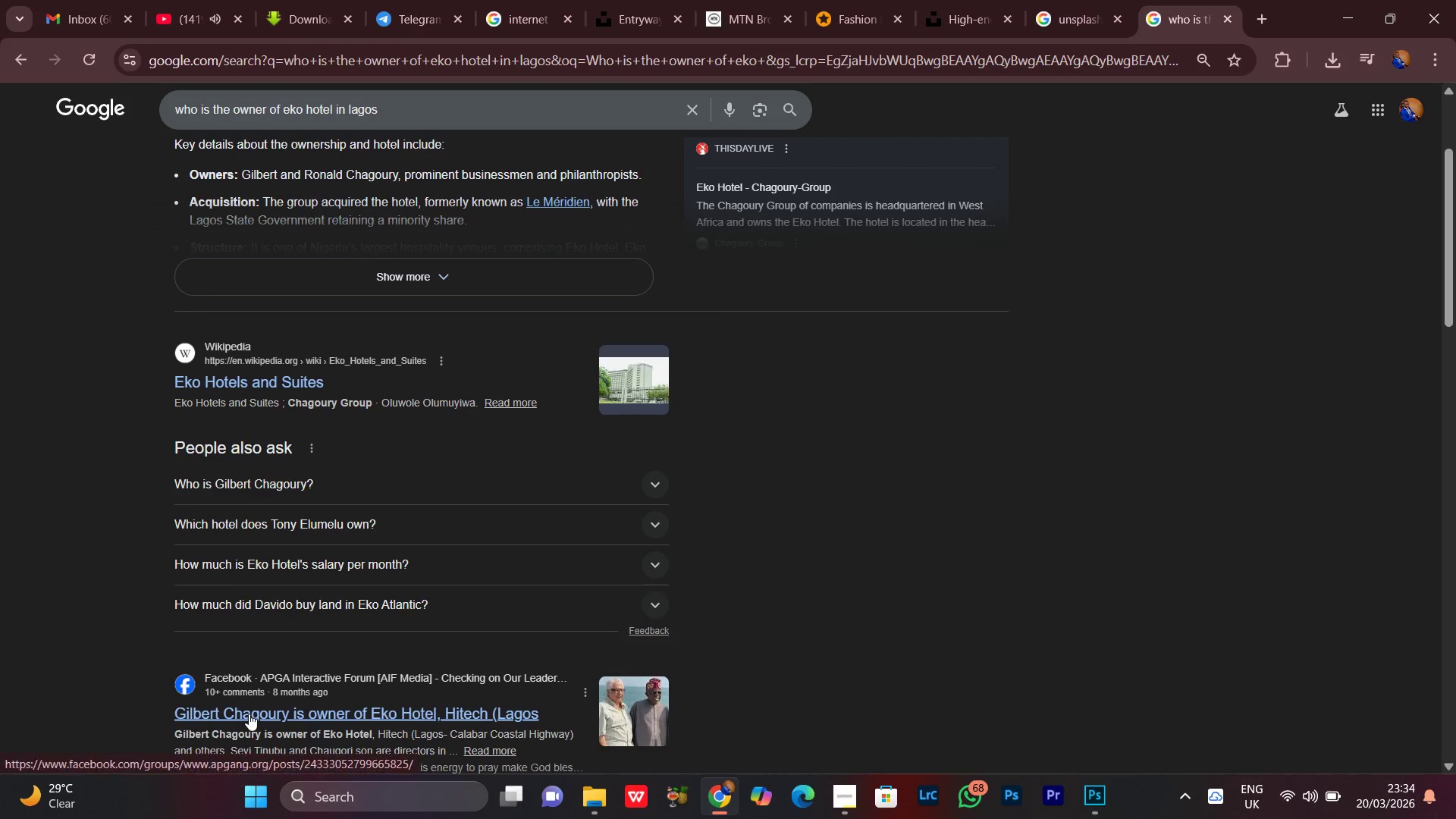 
scroll: coordinate [614, 331], scroll_direction: up, amount: 2.0
 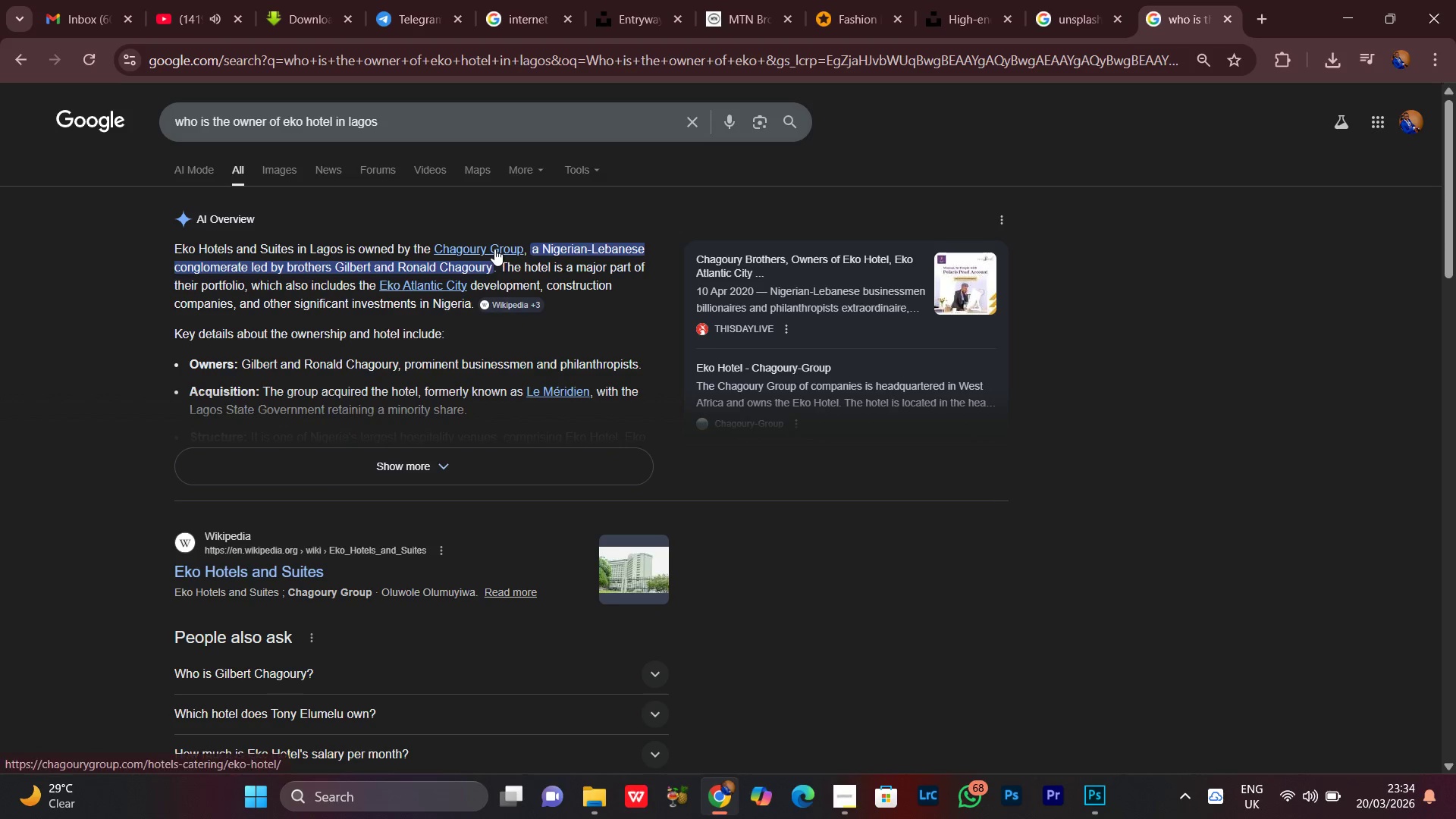 
left_click([489, 249])
 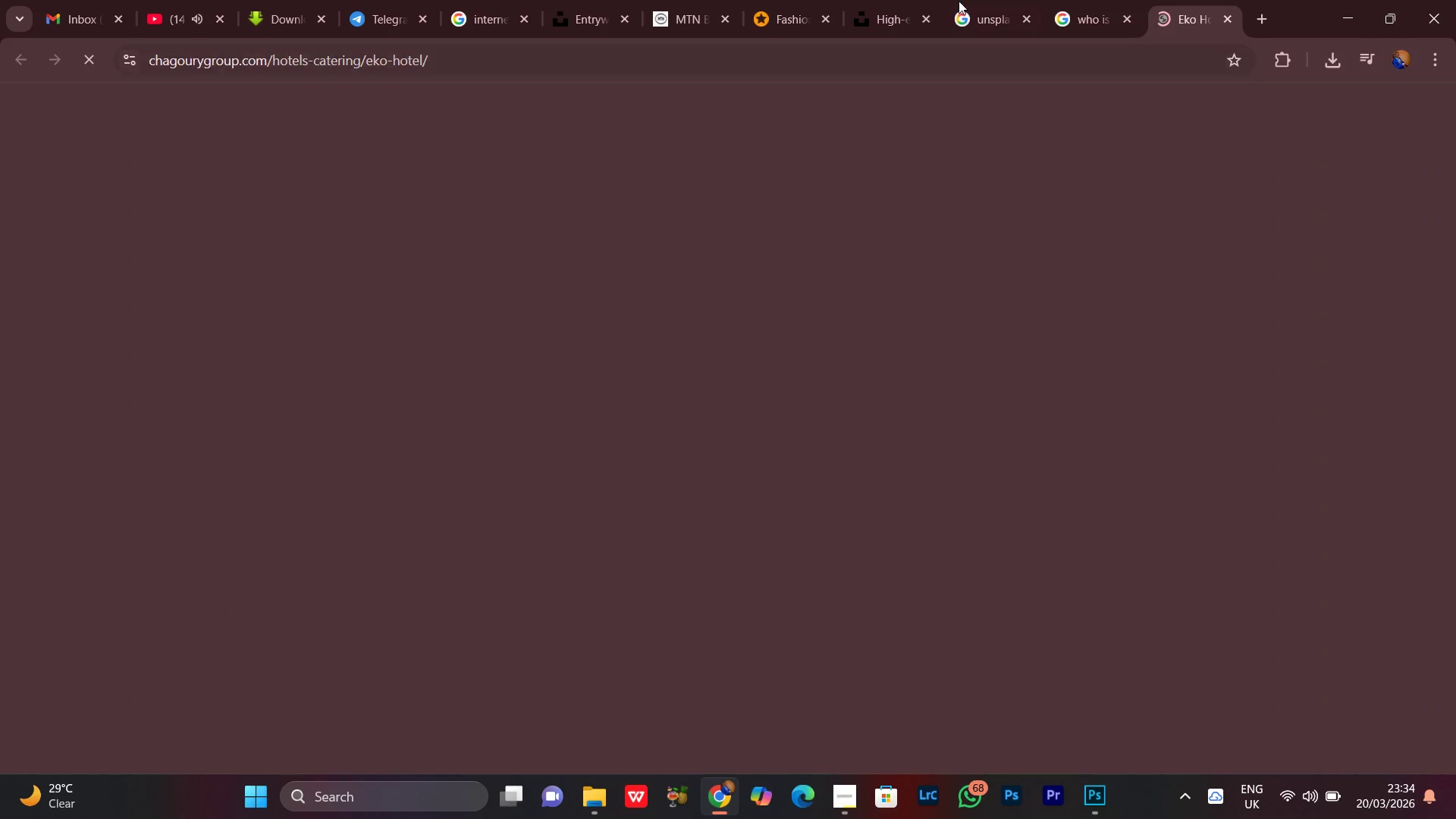 
left_click([960, 0])
 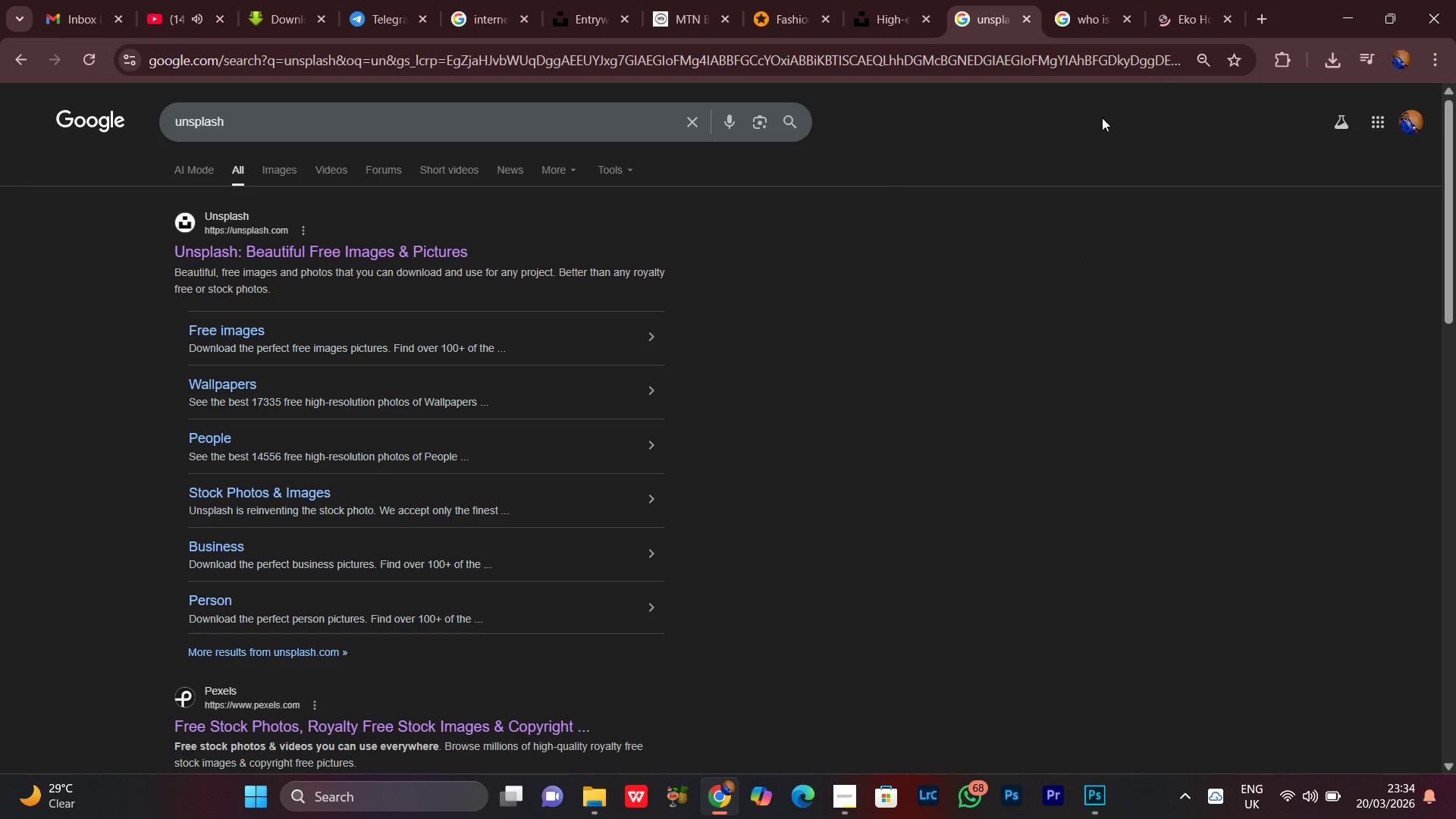 
left_click([1201, 0])
 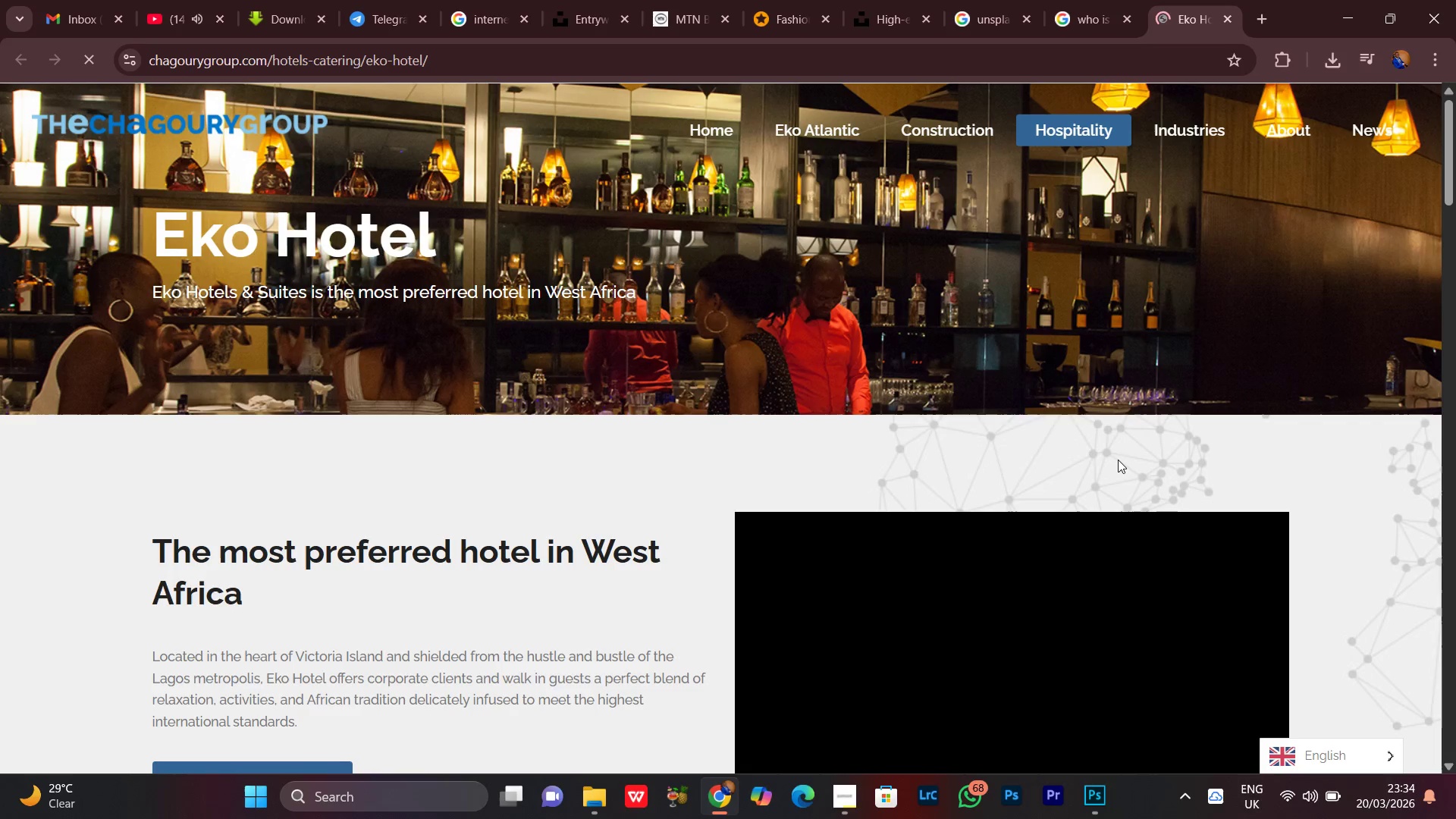 
scroll: coordinate [1118, 457], scroll_direction: down, amount: 5.0
 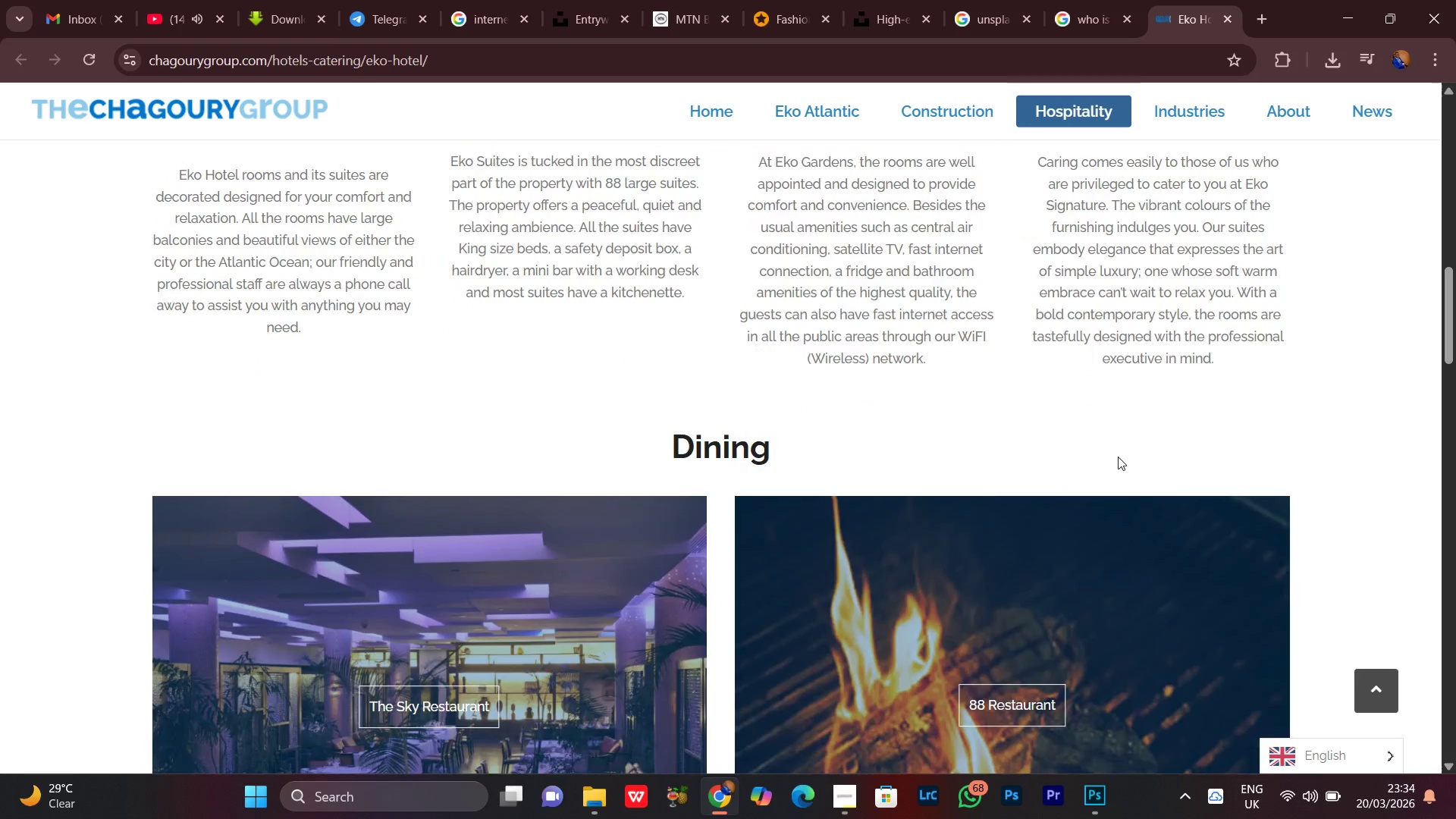 
scroll: coordinate [1123, 455], scroll_direction: up, amount: 4.0
 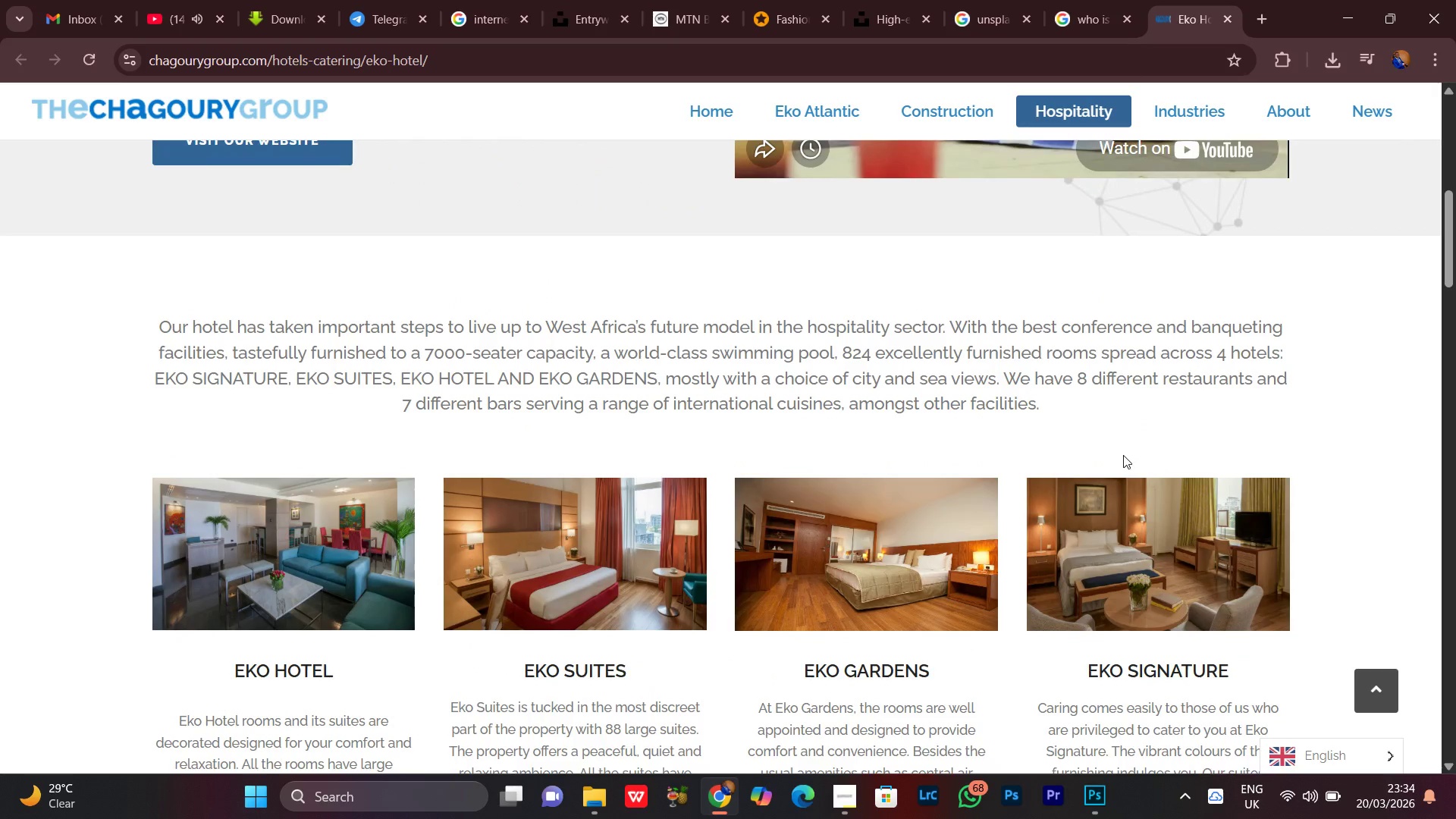 
scroll: coordinate [1451, 551], scroll_direction: down, amount: 10.0
 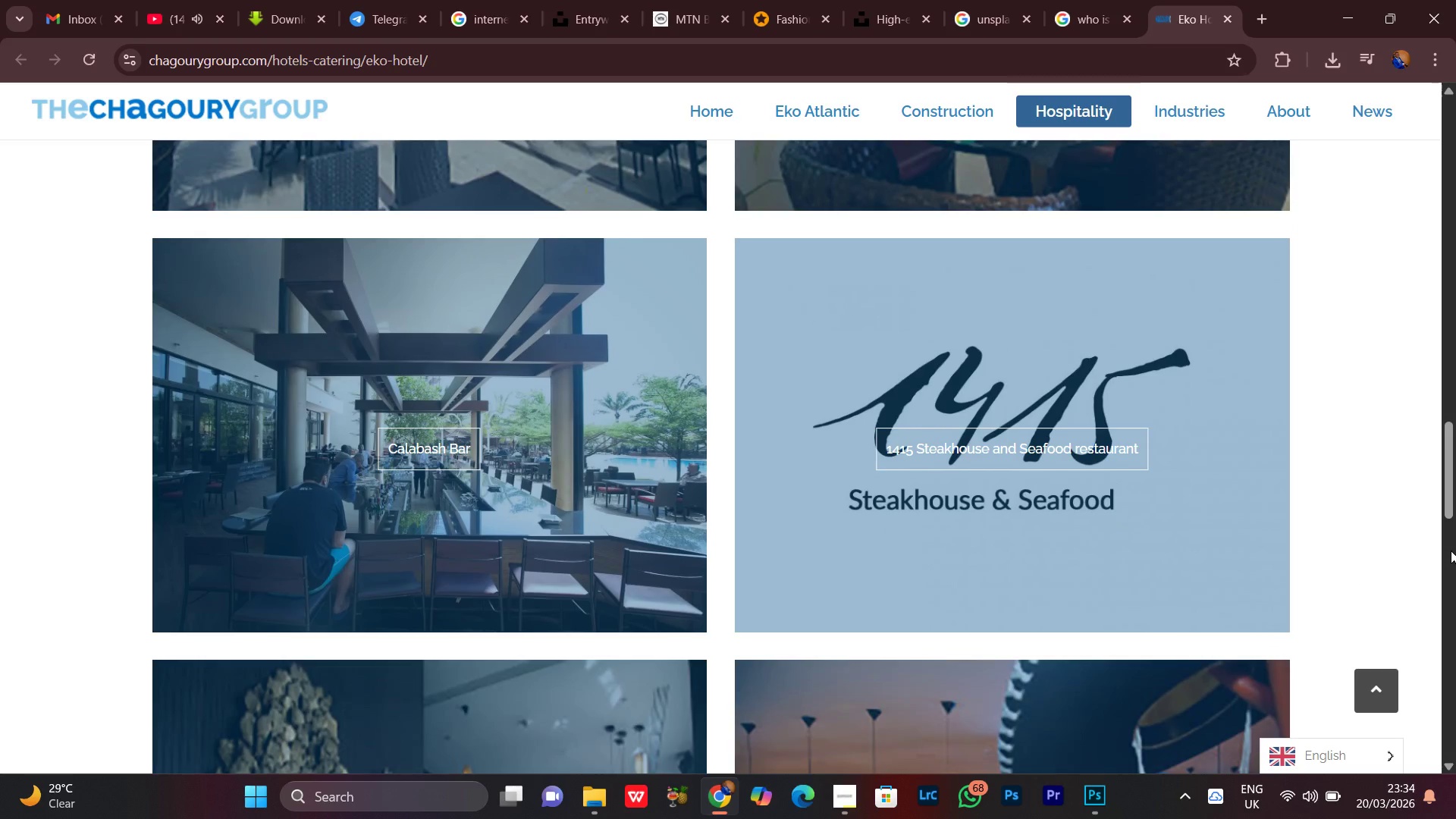 
scroll: coordinate [1454, 551], scroll_direction: none, amount: 0.0
 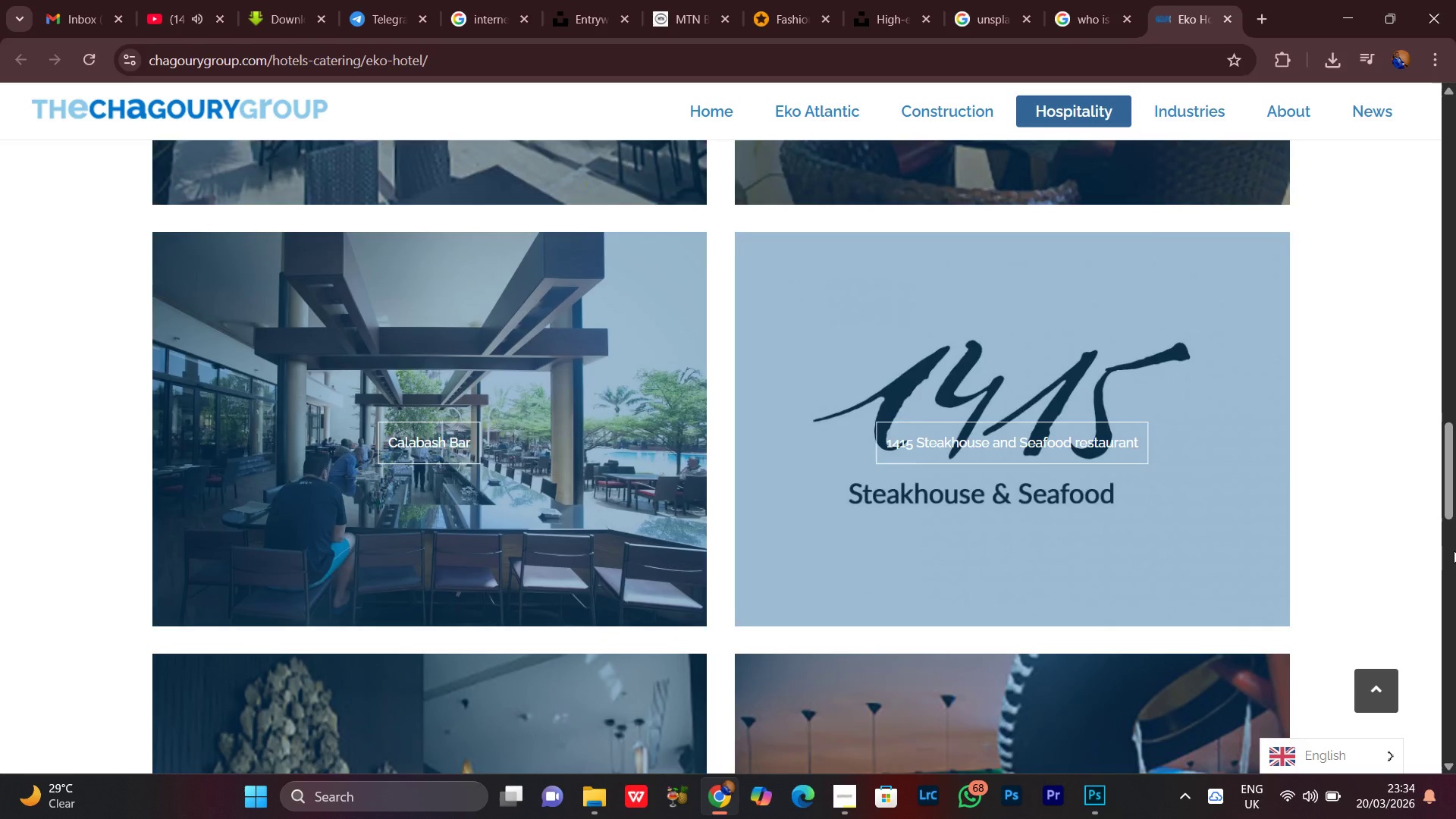 
scroll: coordinate [1455, 551], scroll_direction: down, amount: 10.0
 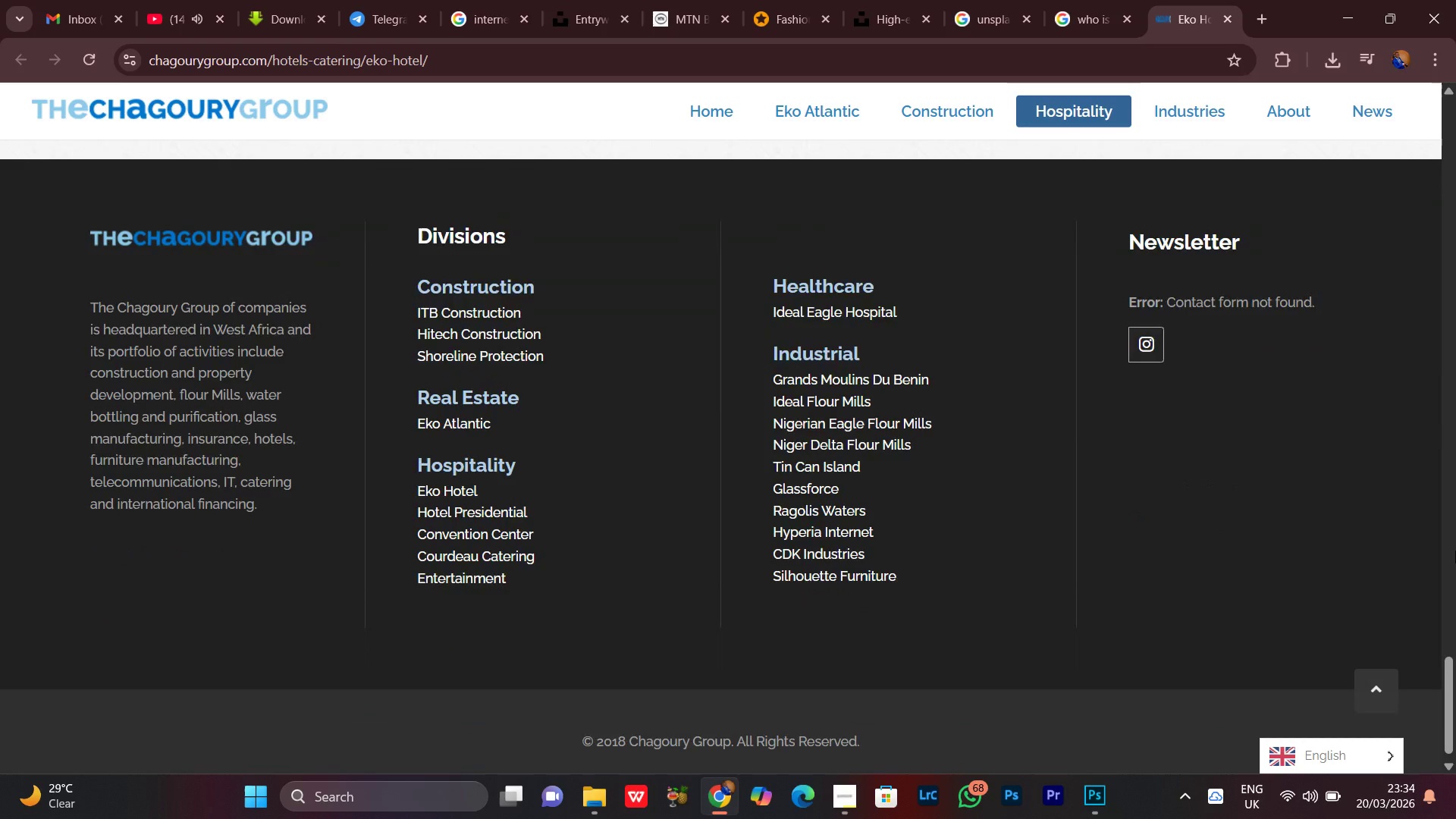 
scroll: coordinate [1433, 498], scroll_direction: up, amount: 28.0
 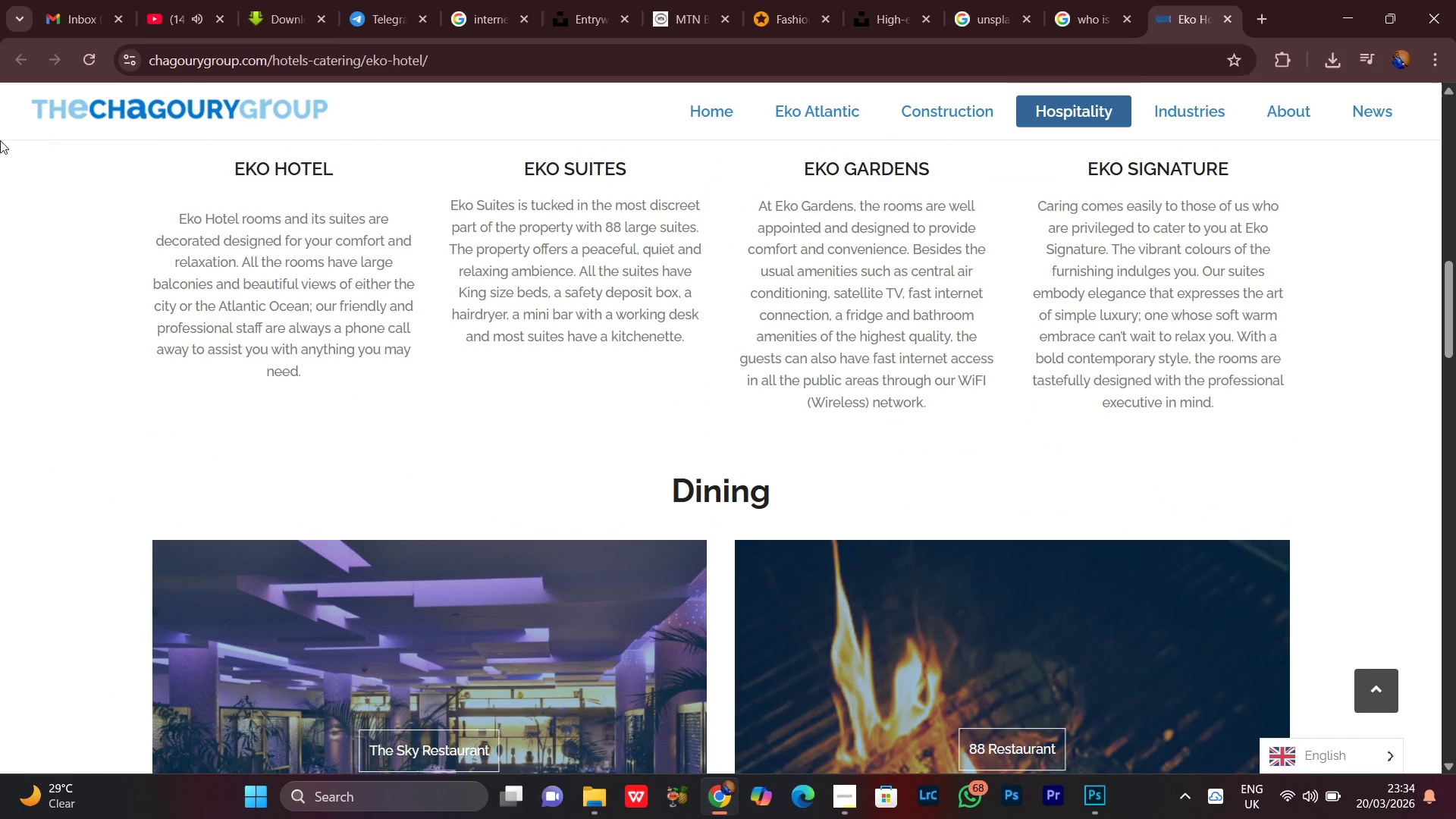 
left_click([17, 52])
 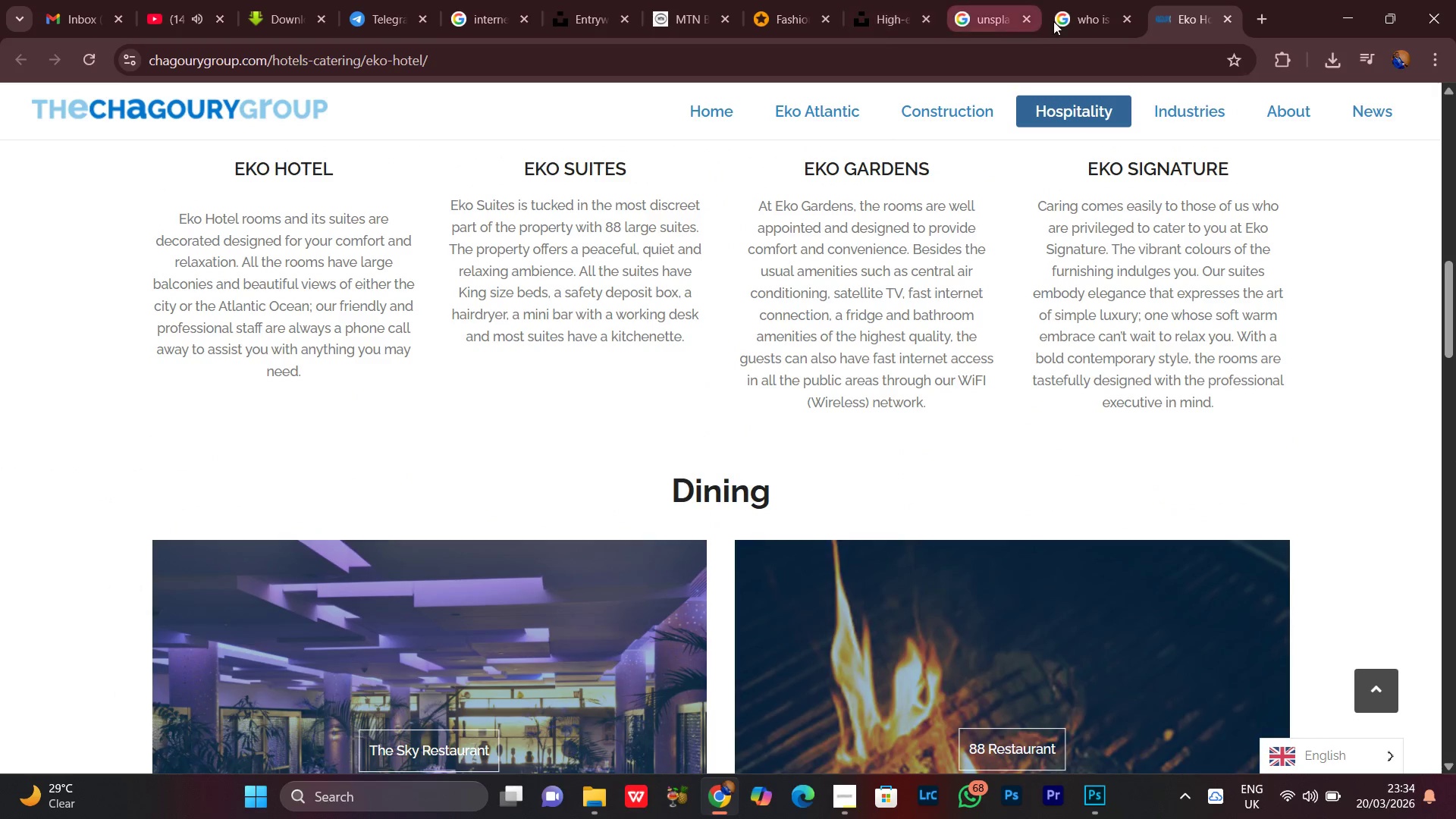 
left_click([1078, 17])
 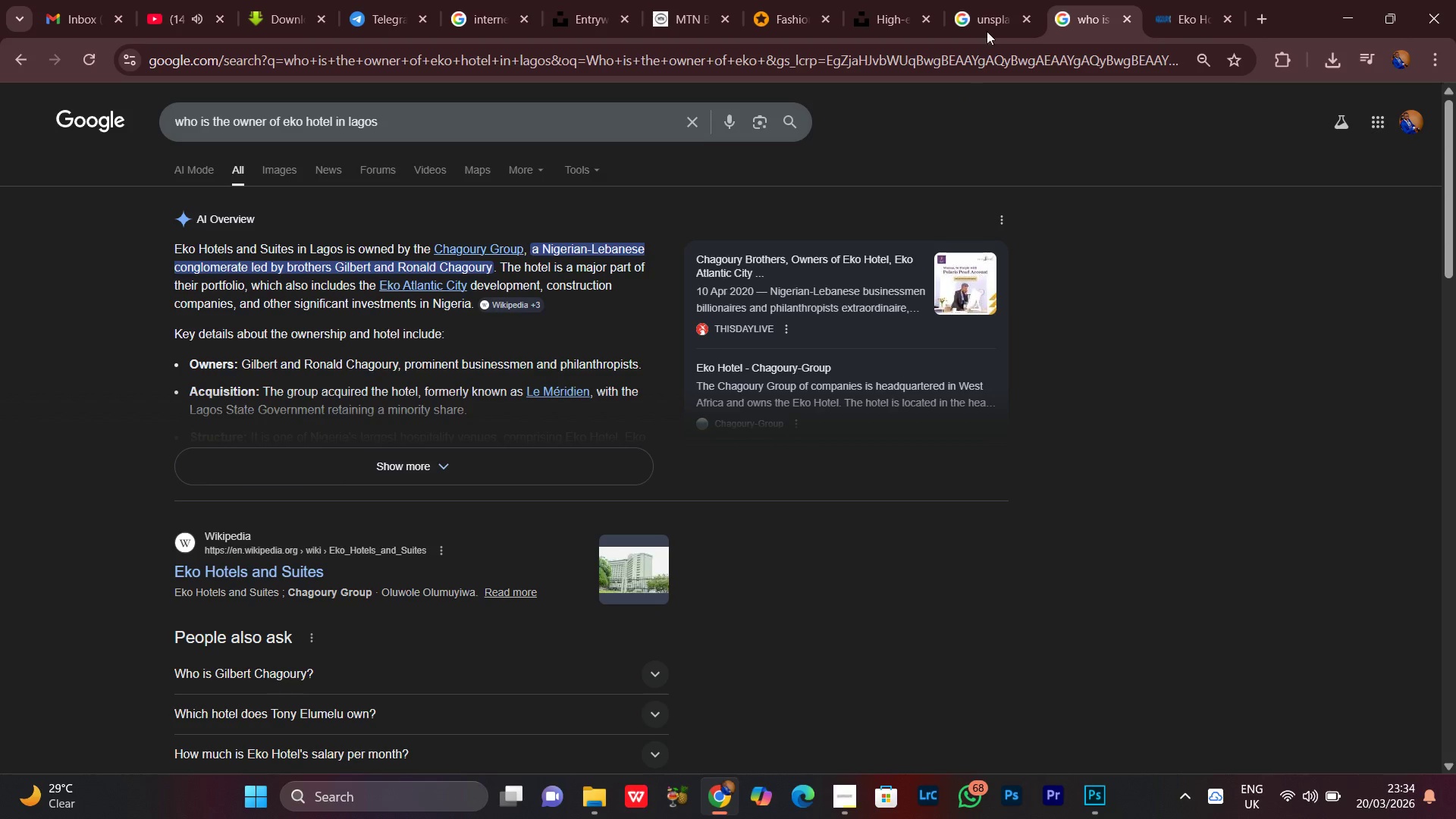 
left_click([1001, 0])
 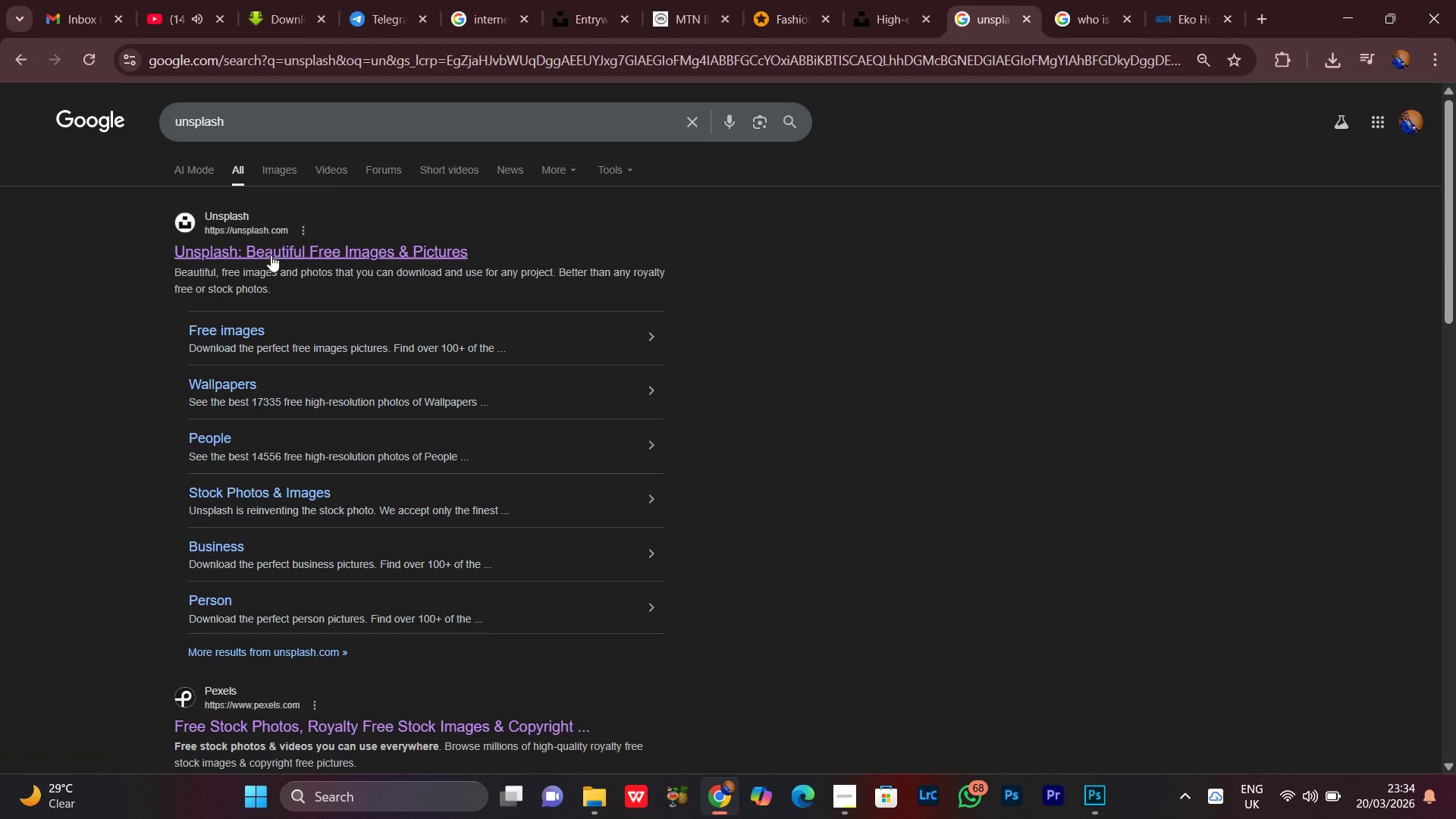 
left_click([342, 240])
 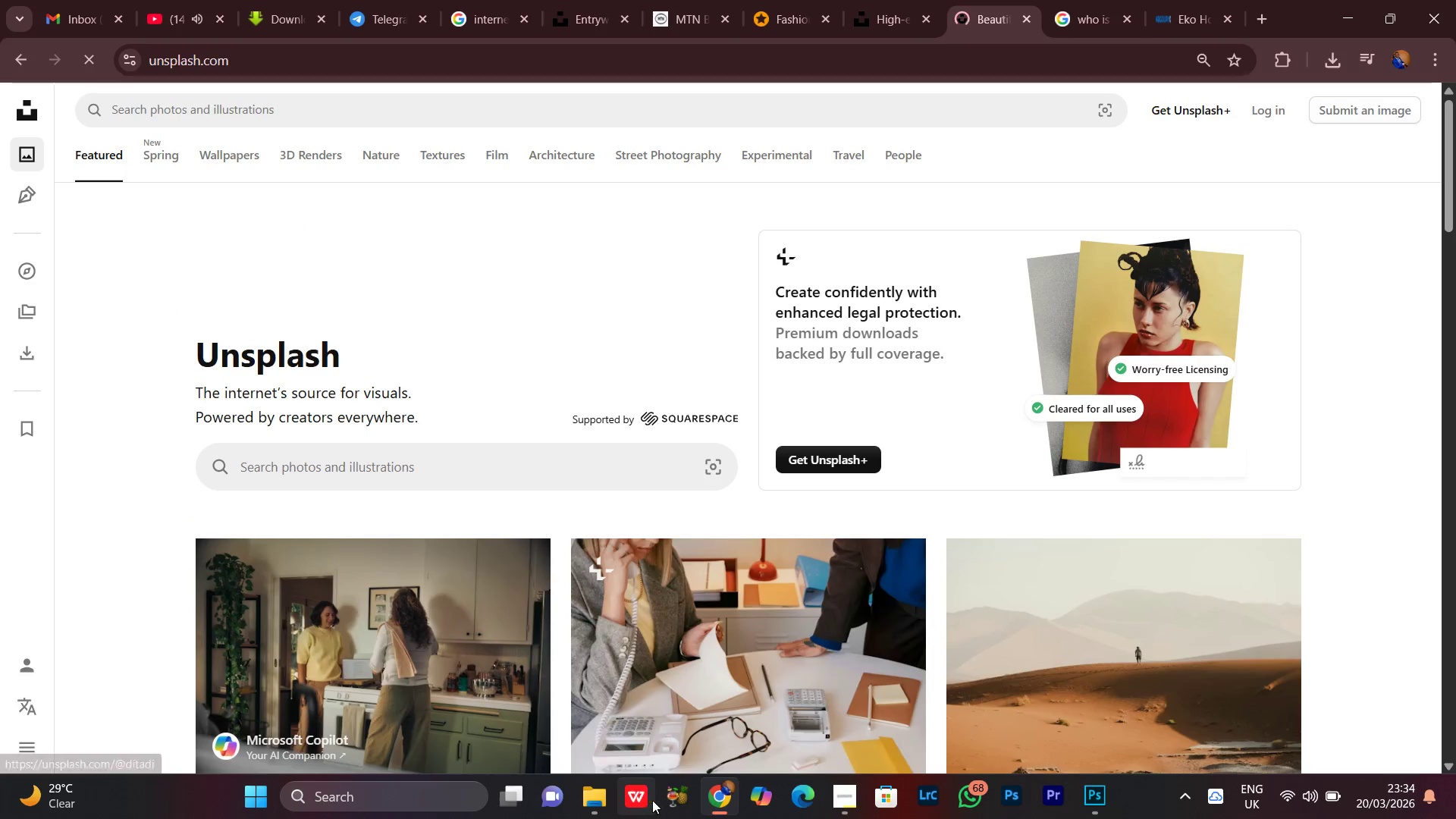 
left_click([850, 804])